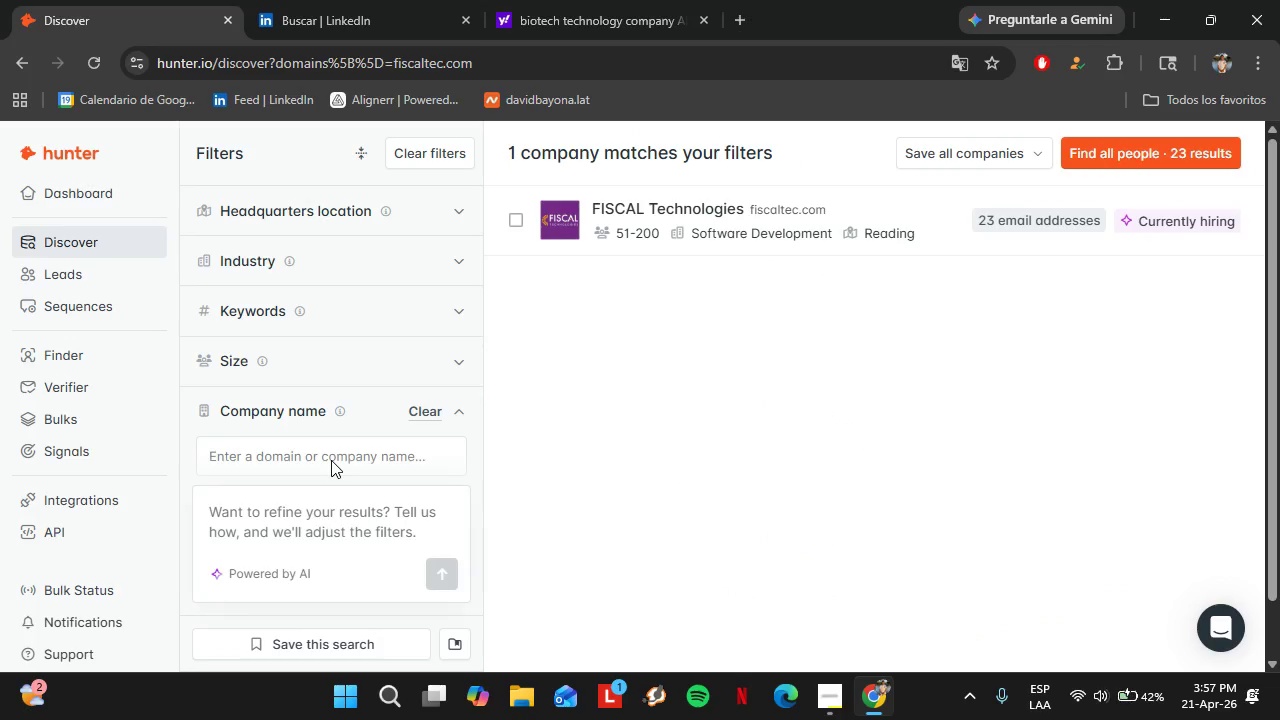 
double_click([331, 460])
 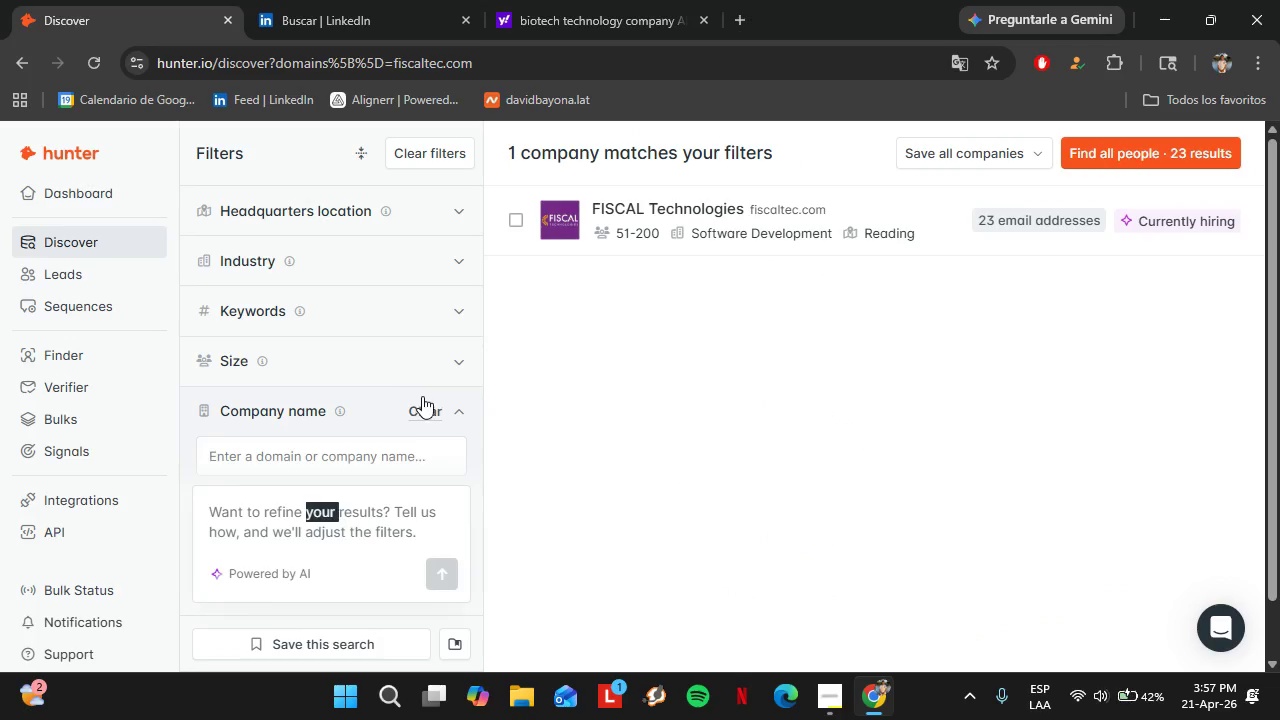 
left_click([422, 396])
 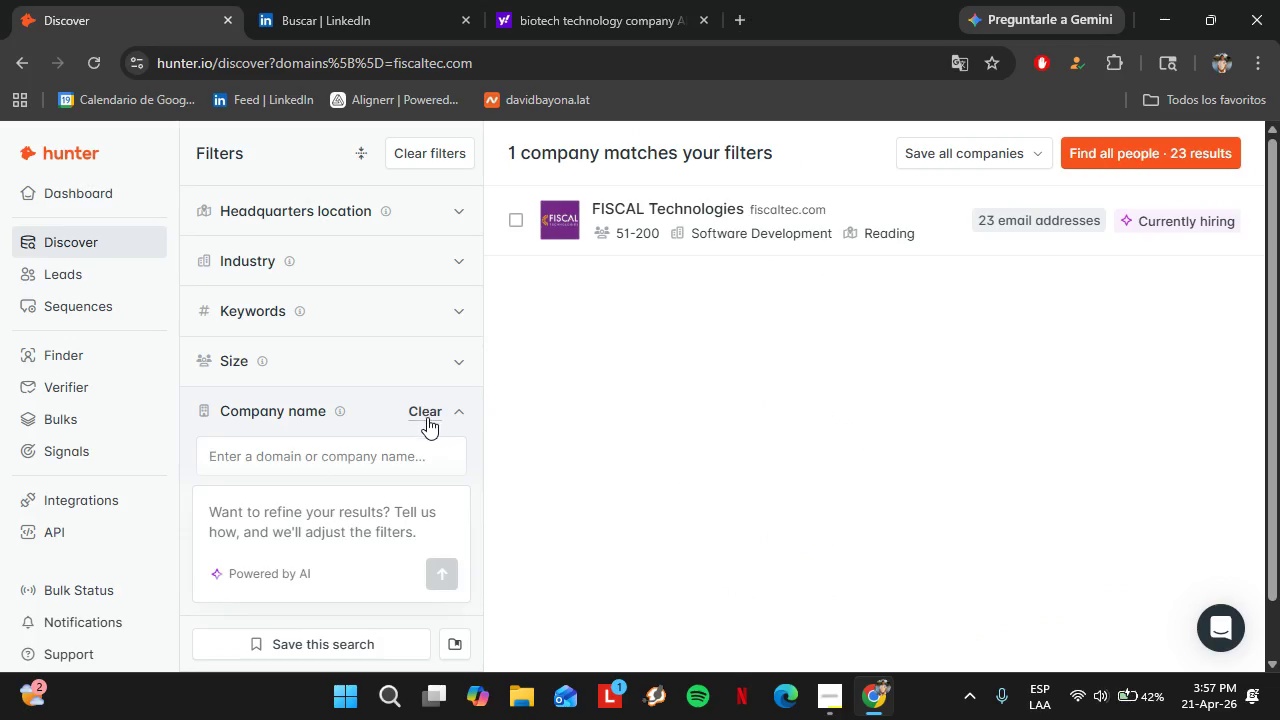 
double_click([426, 417])
 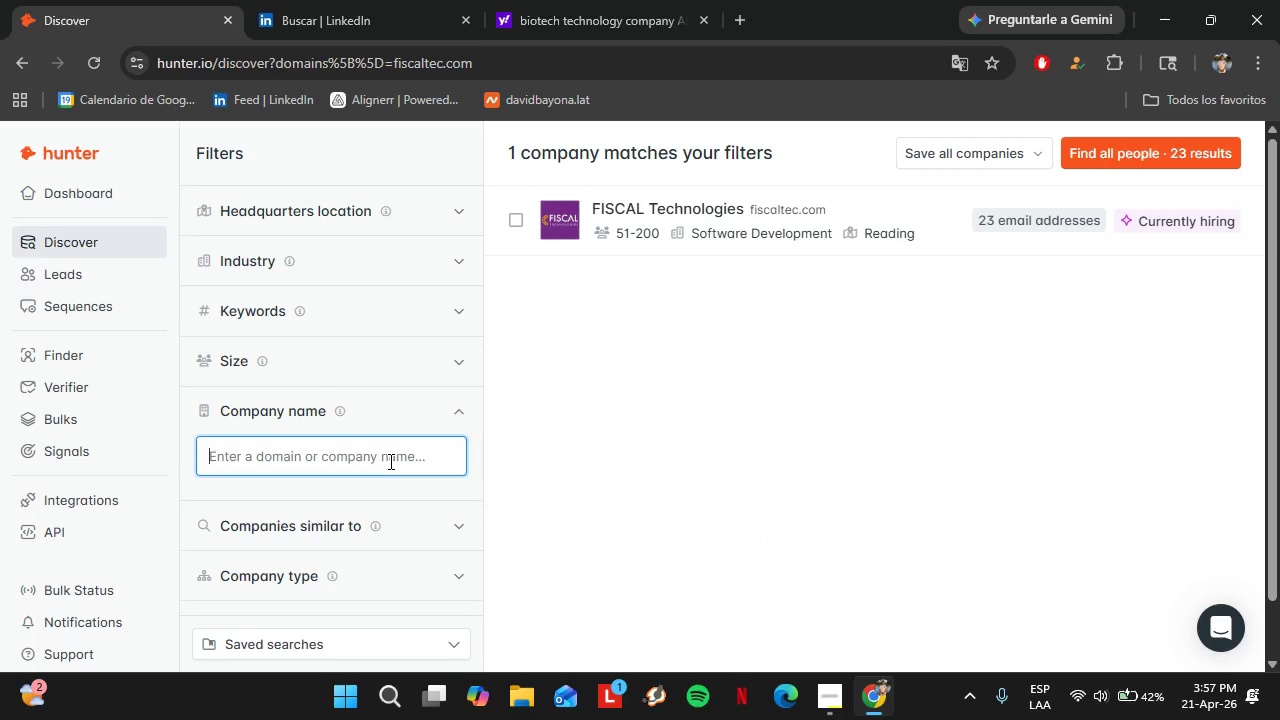 
triple_click([389, 459])
 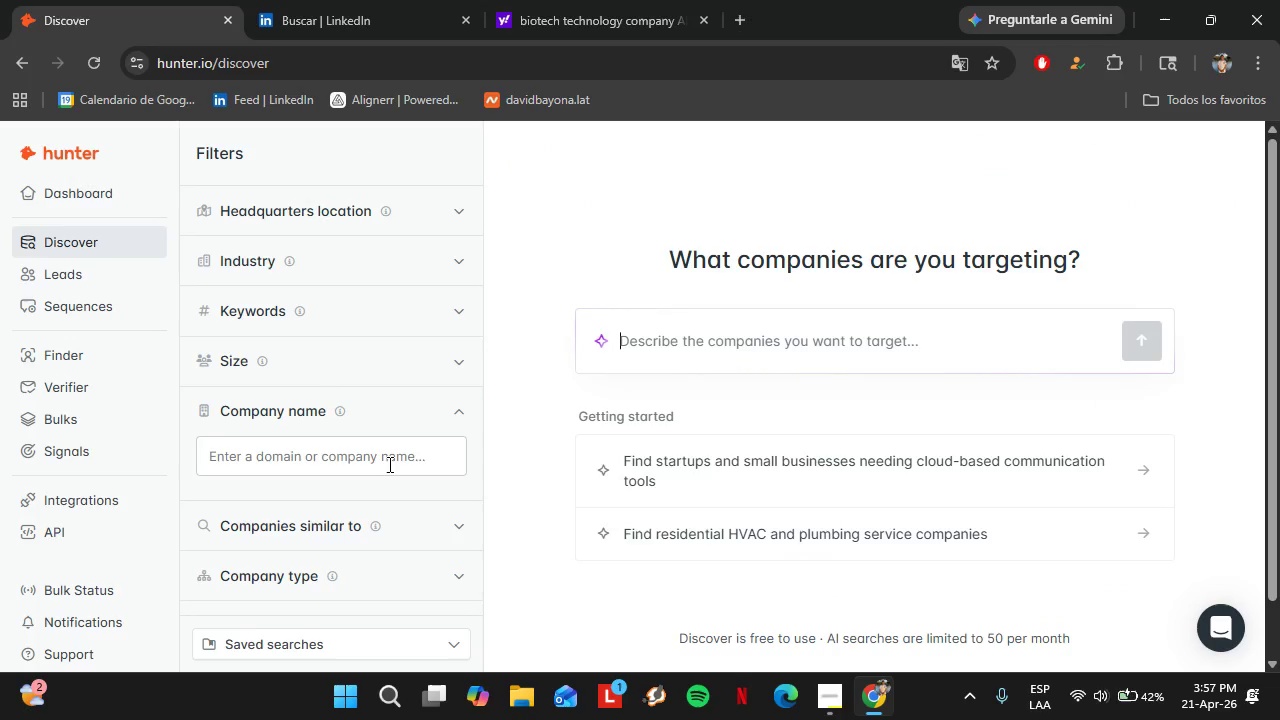 
type(IDDI)
 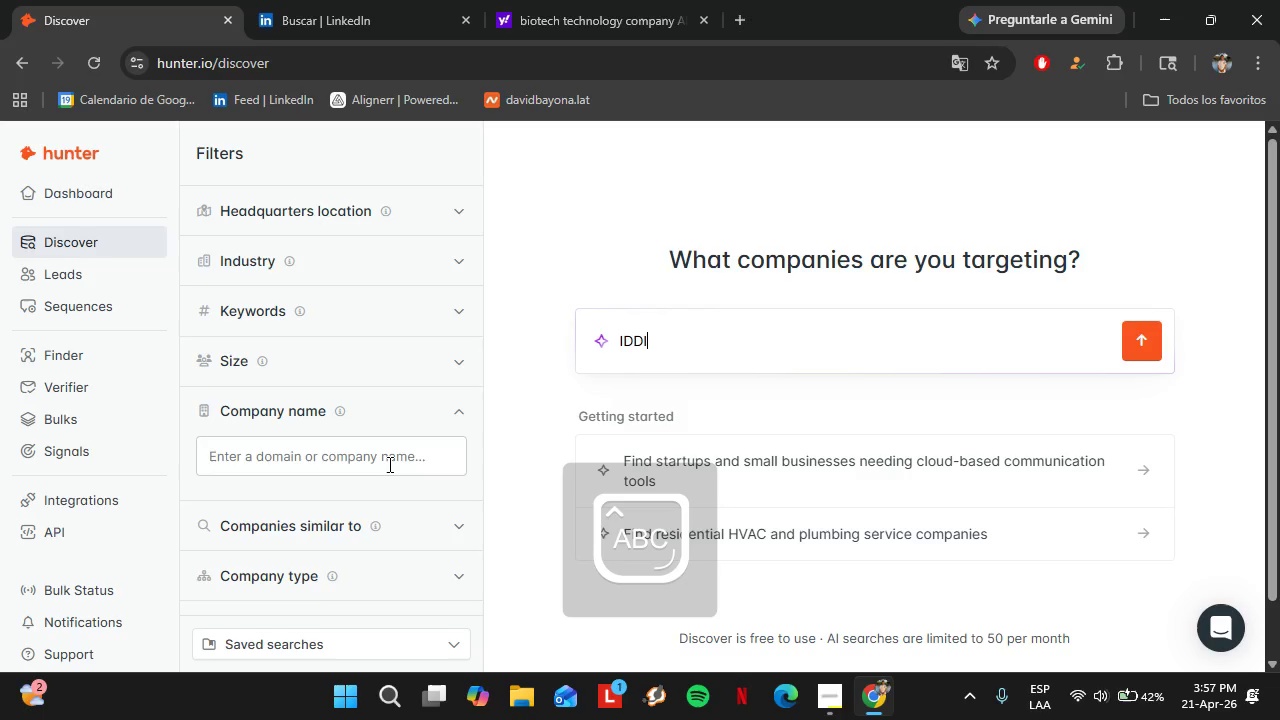 
left_click([388, 464])
 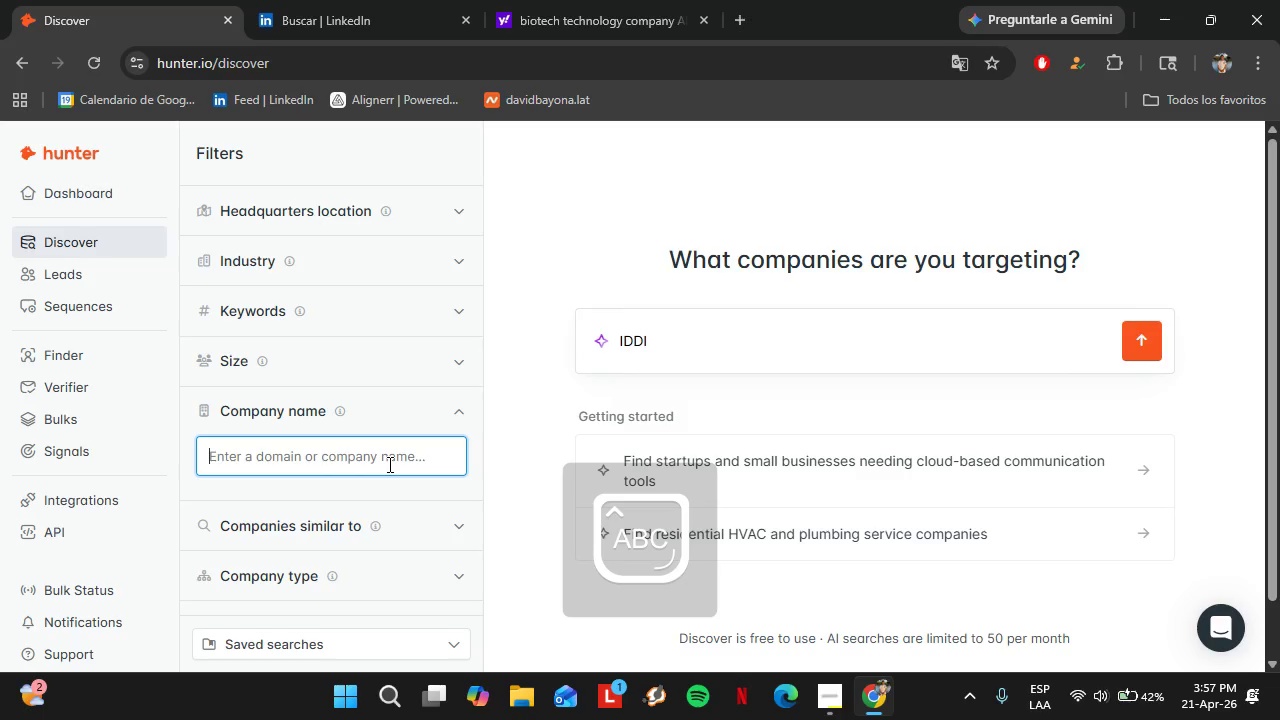 
type(IDDI)
 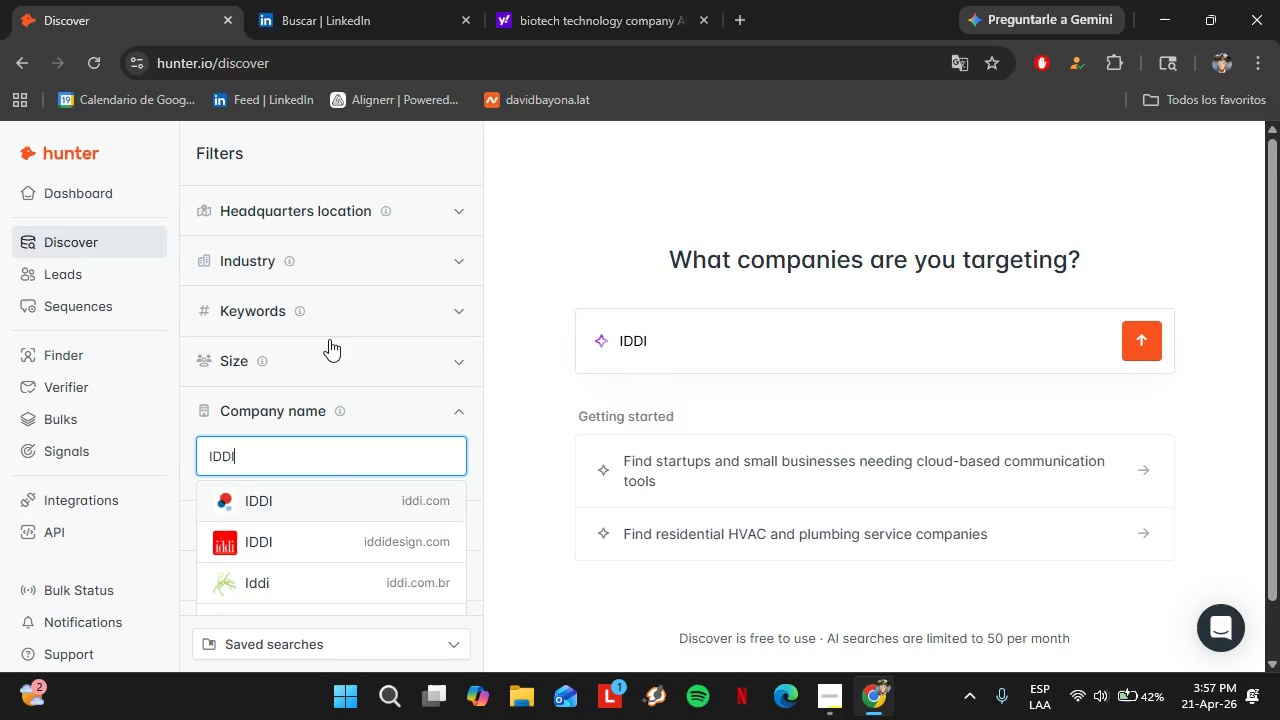 
left_click([346, 22])
 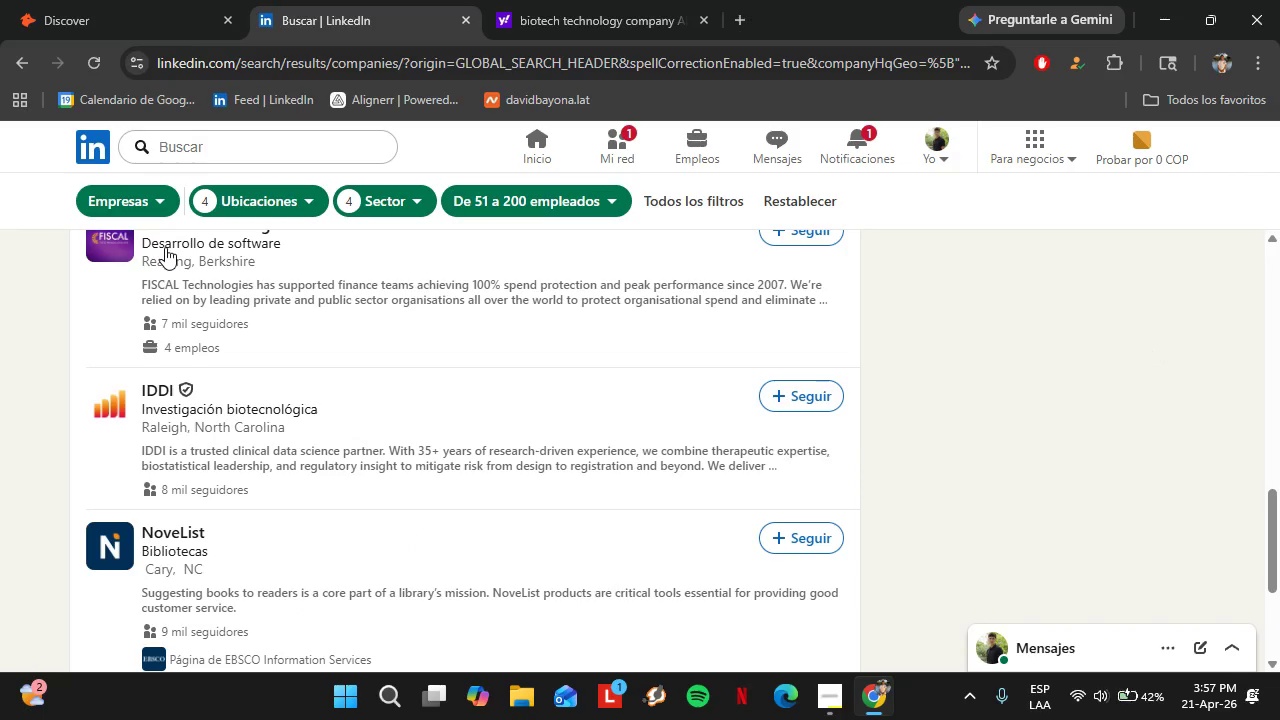 
left_click([161, 15])
 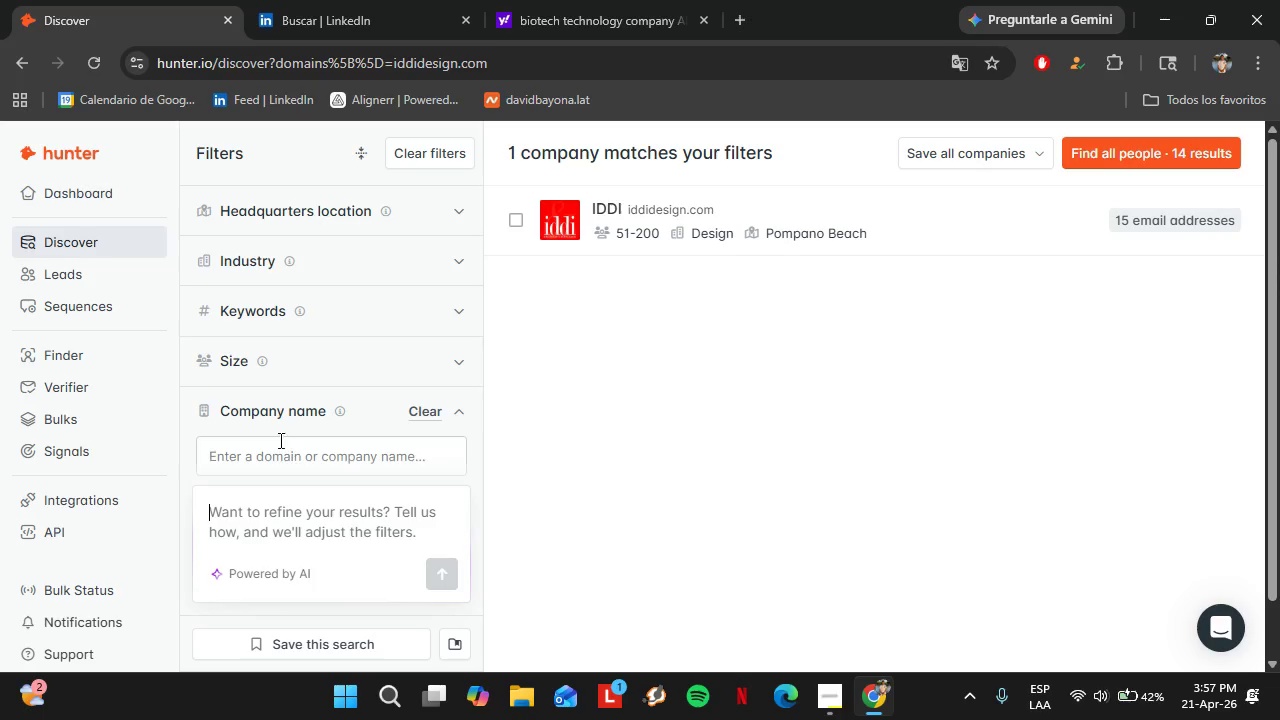 
wait(7.41)
 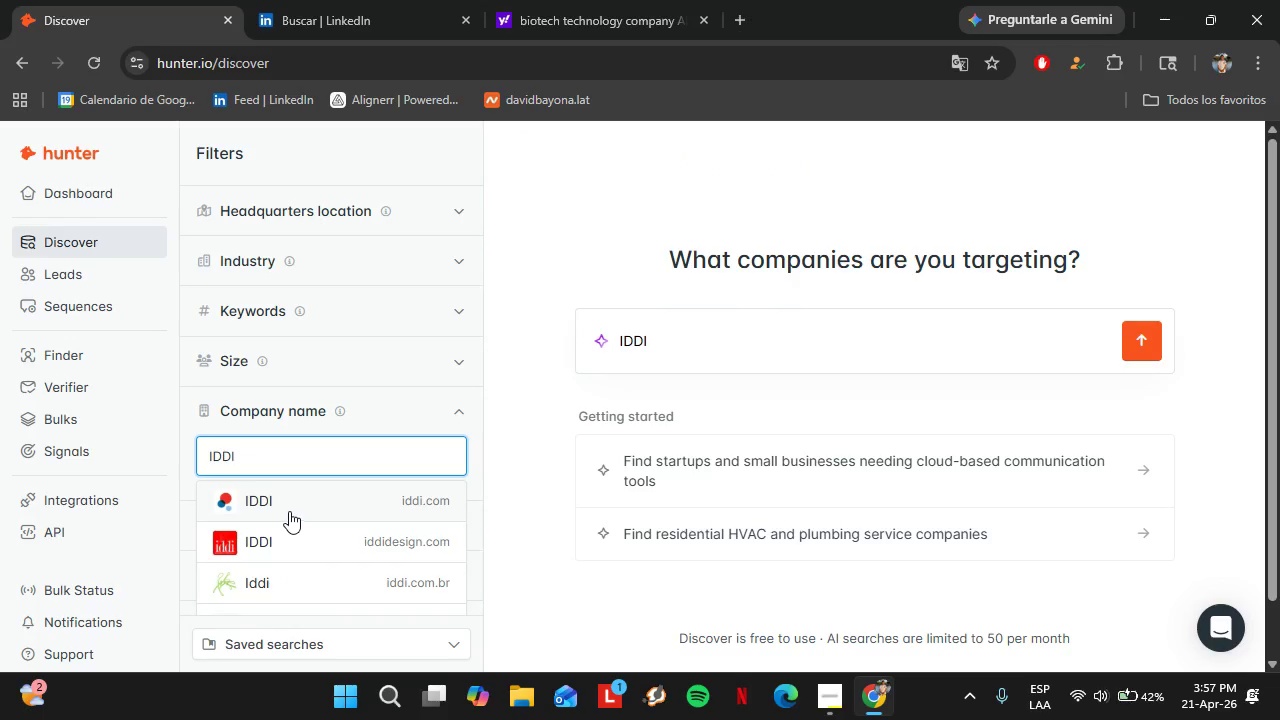 
double_click([389, 462])
 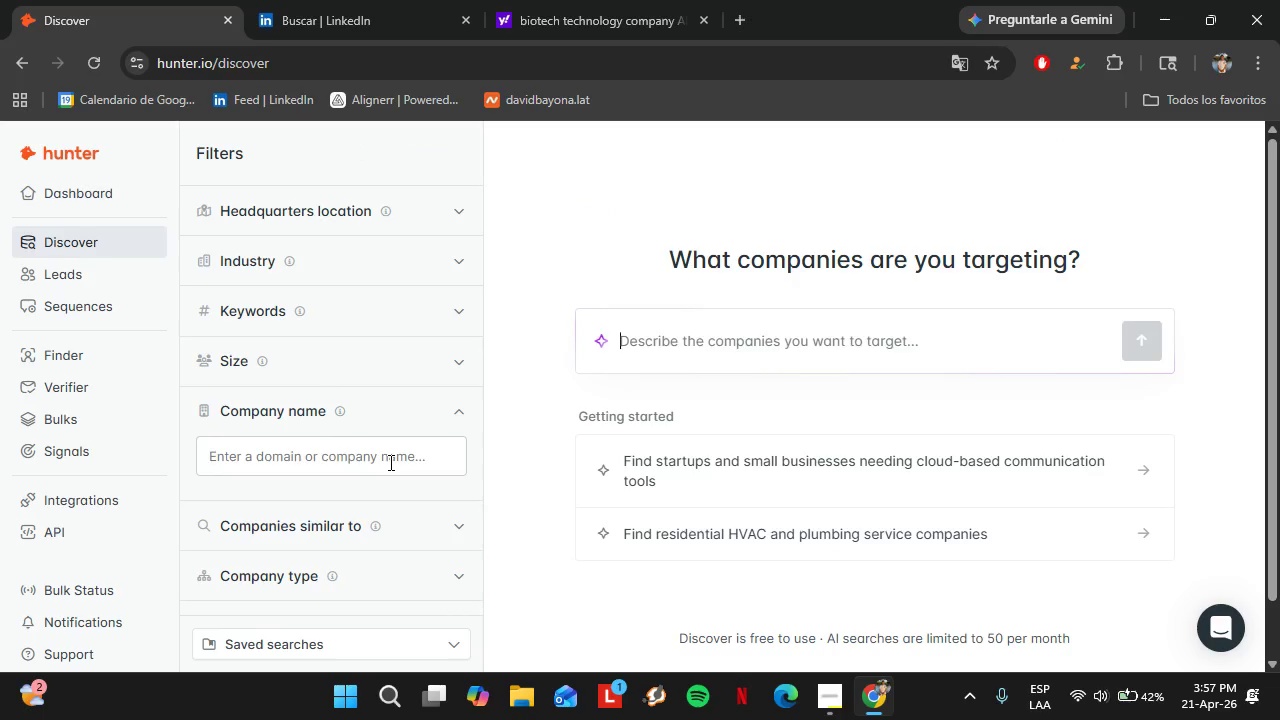 
key(I)
 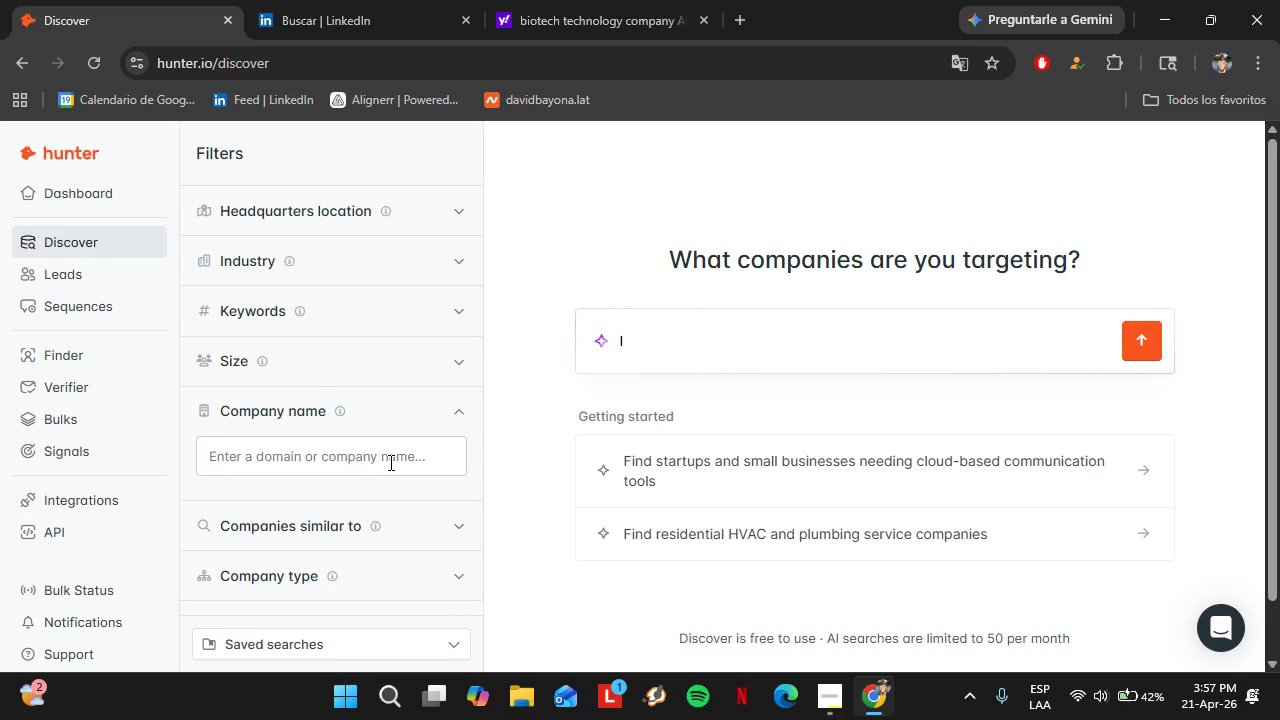 
left_click_drag(start_coordinate=[389, 462], to_coordinate=[369, 459])
 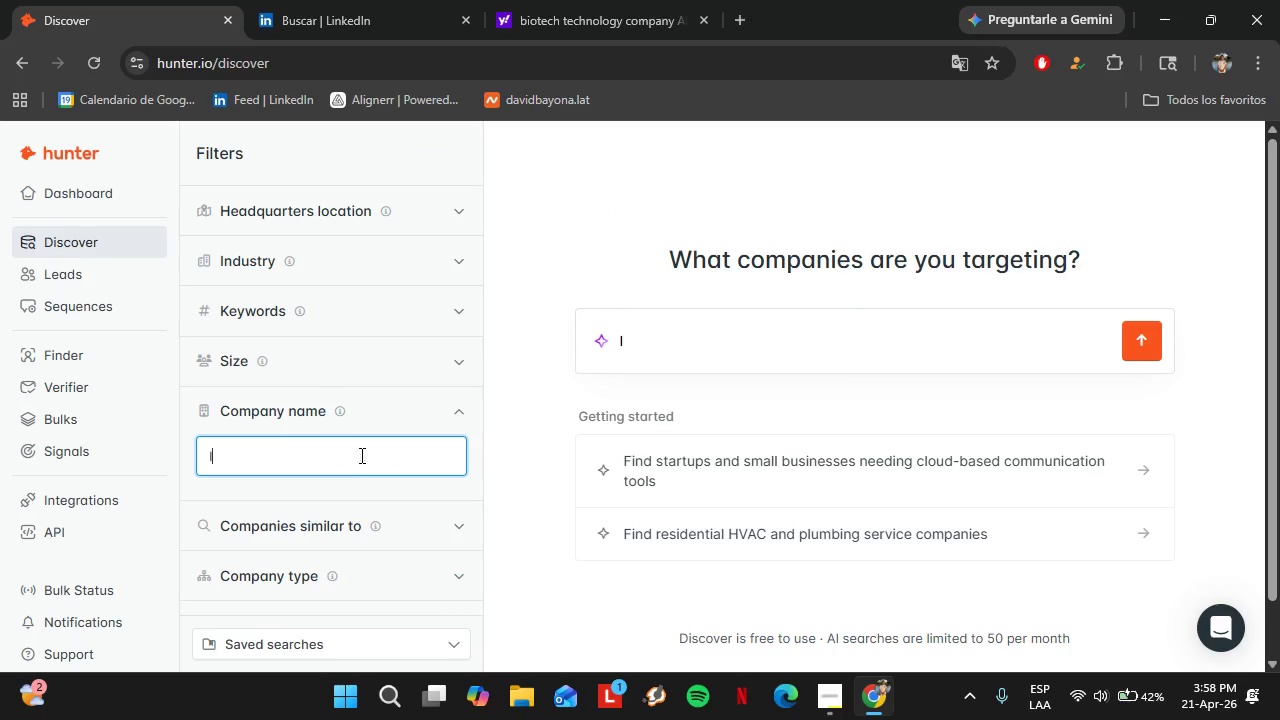 
type(IDDI)
 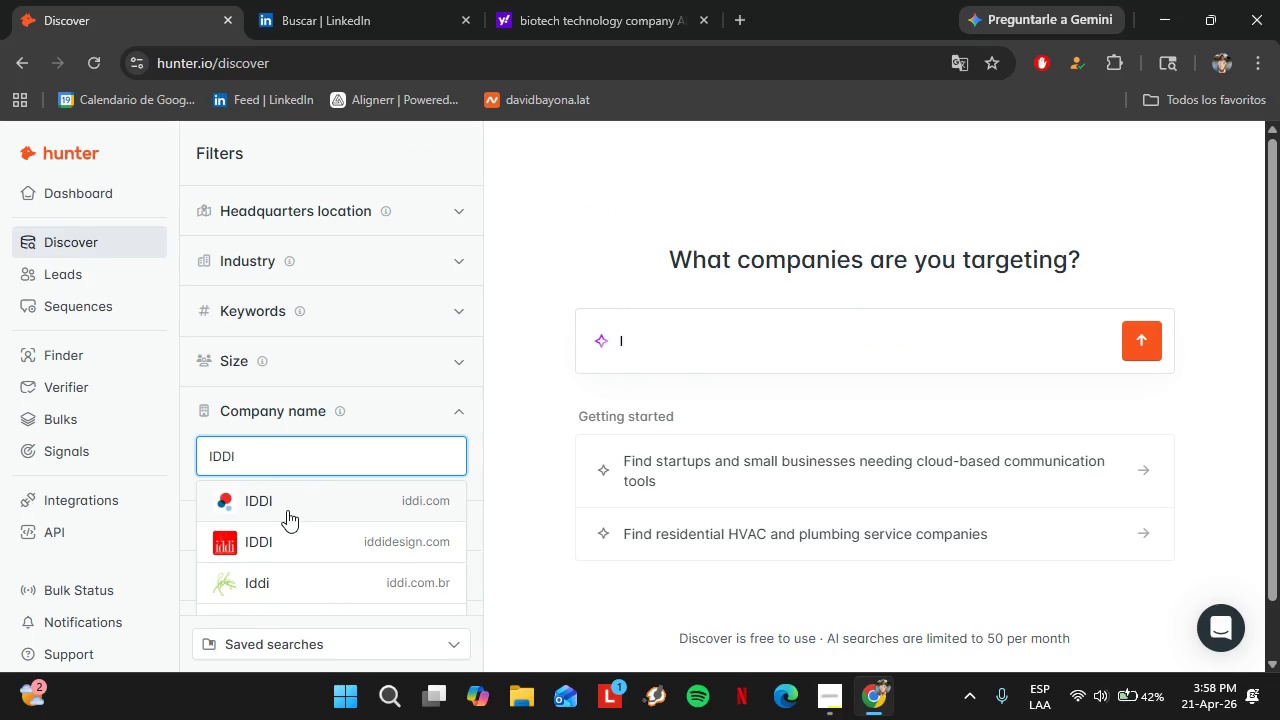 
left_click([285, 508])
 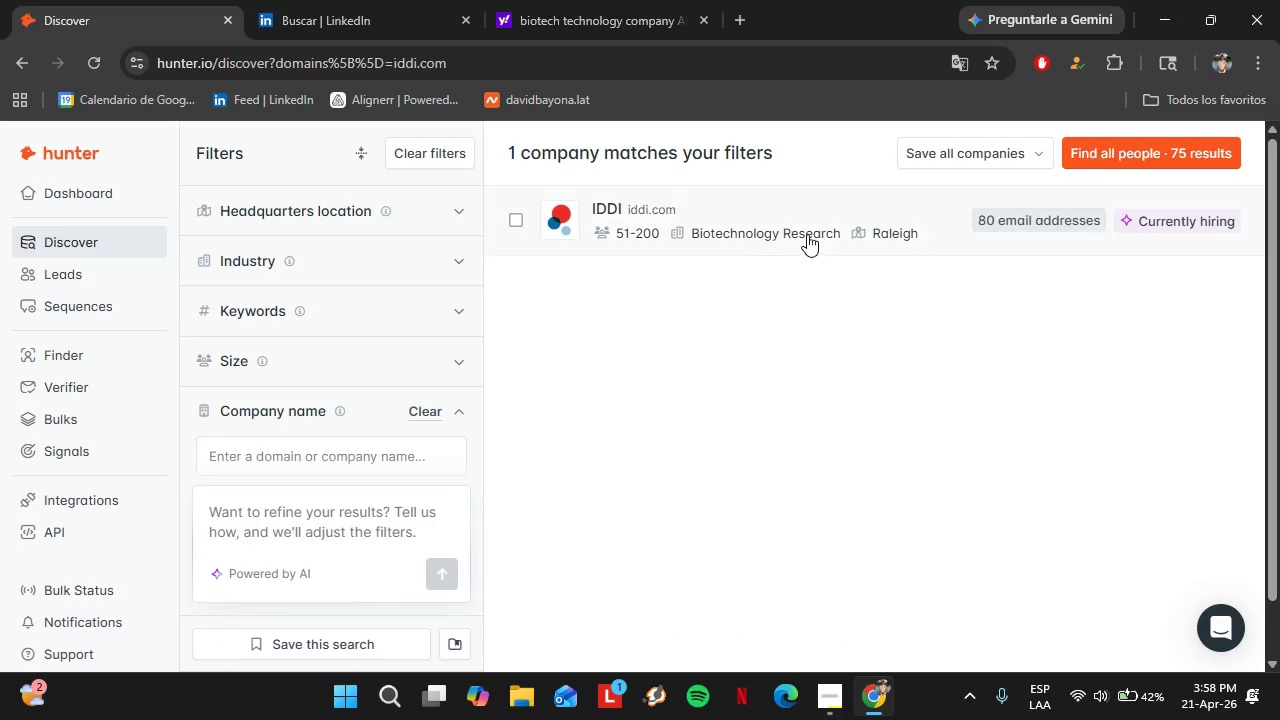 
left_click([774, 208])
 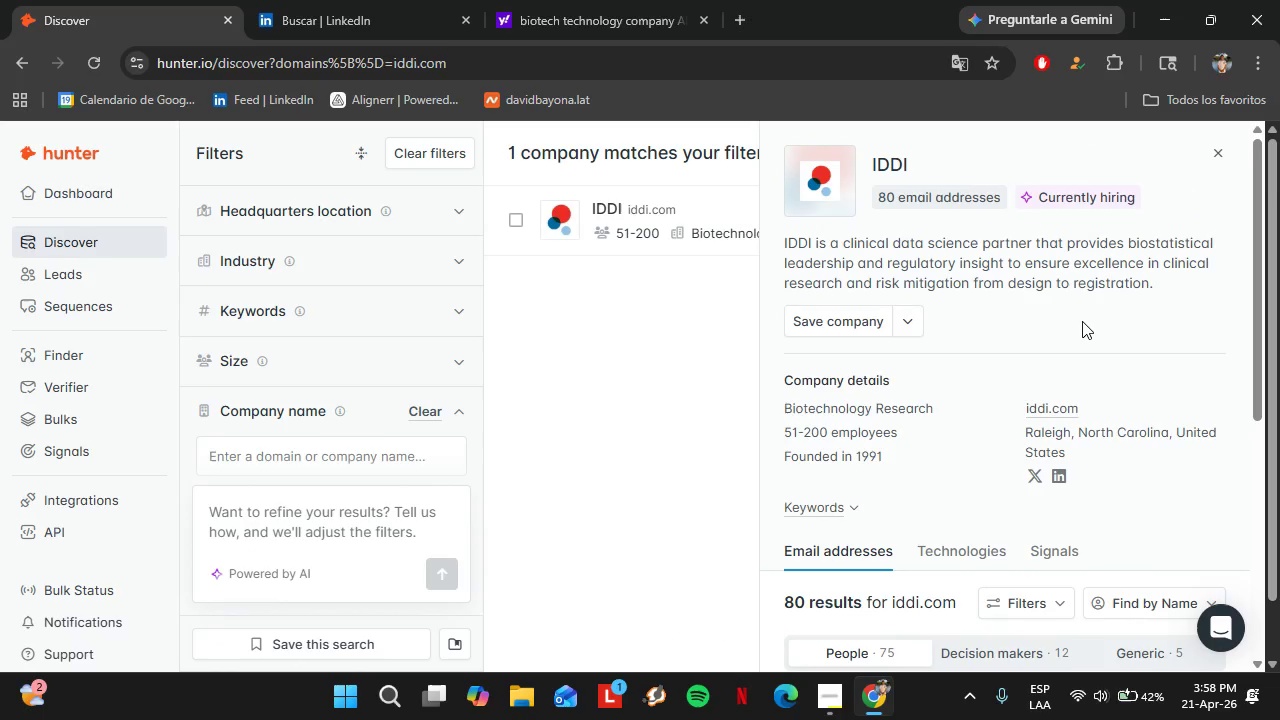 
scroll: coordinate [1049, 362], scroll_direction: down, amount: 4.0
 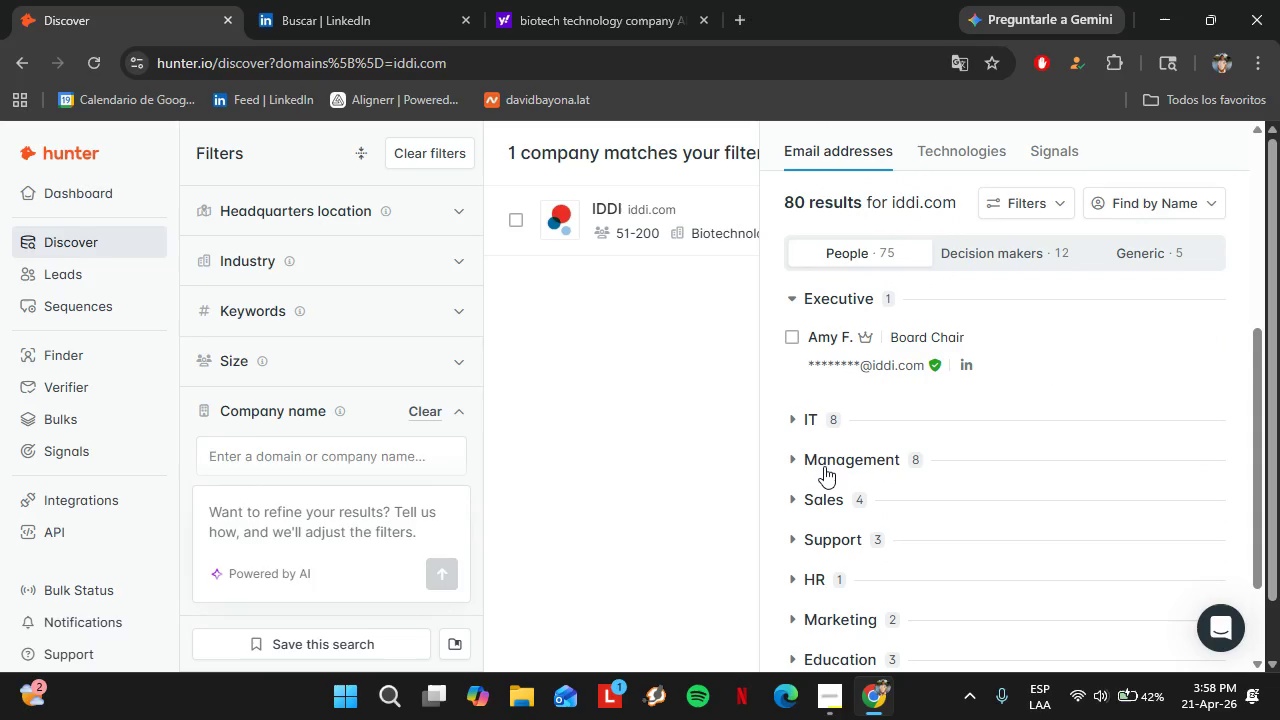 
left_click([824, 466])
 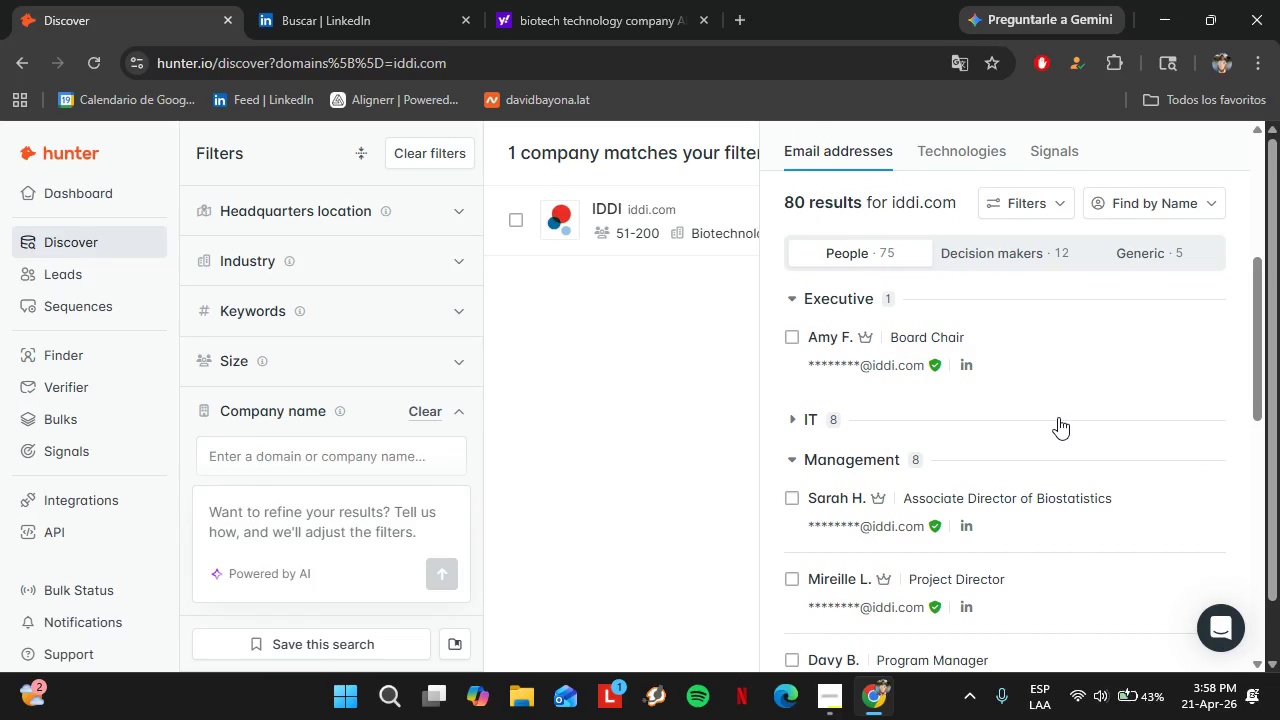 
scroll: coordinate [1058, 417], scroll_direction: down, amount: 5.0
 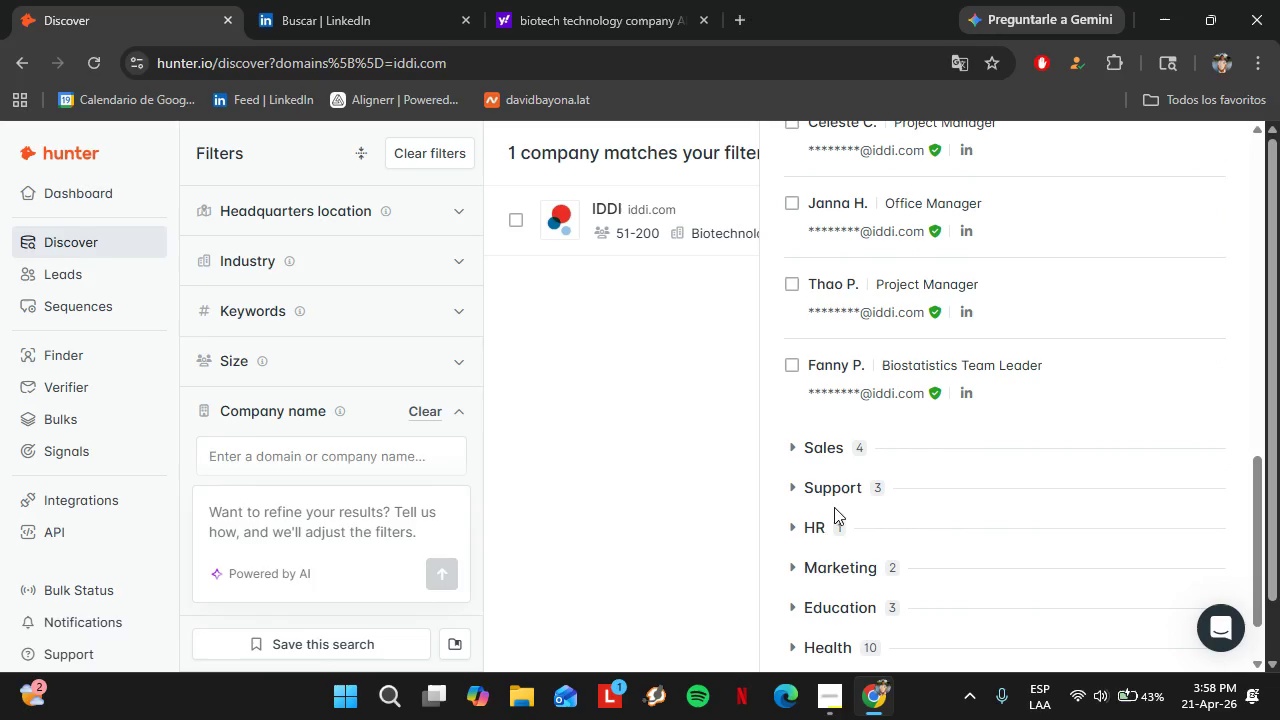 
left_click([811, 530])
 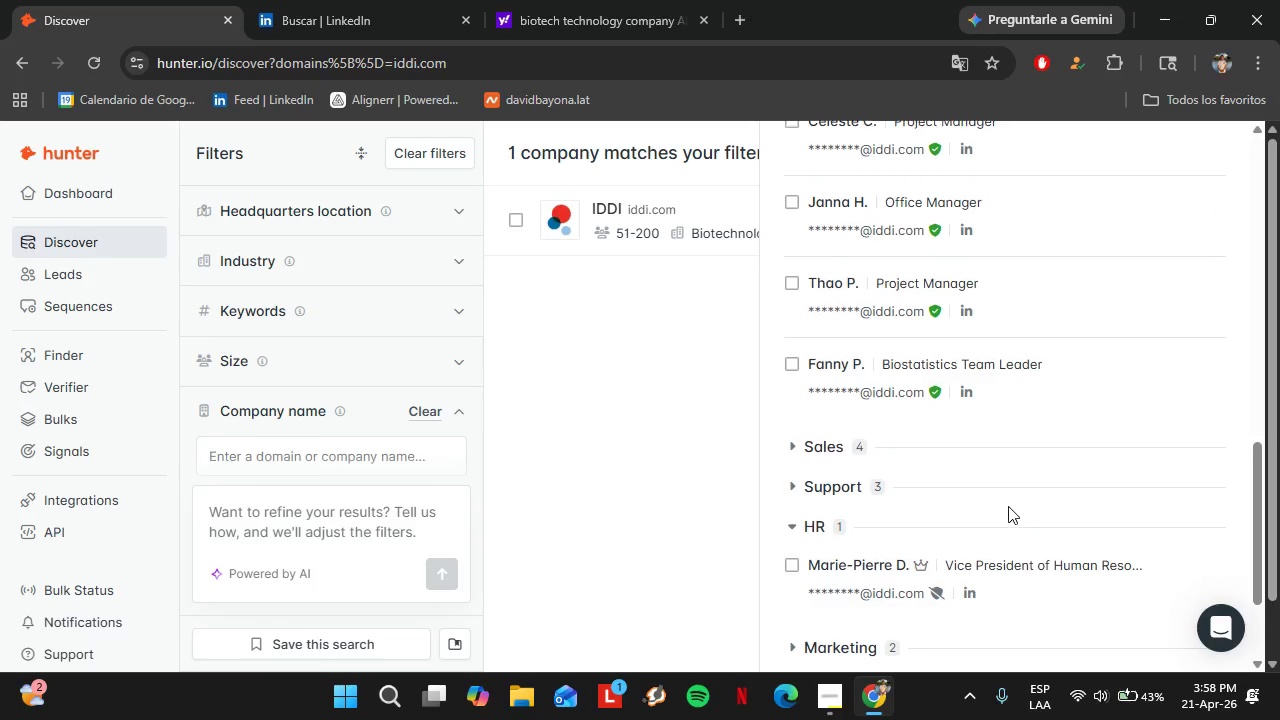 
scroll: coordinate [1008, 506], scroll_direction: down, amount: 1.0
 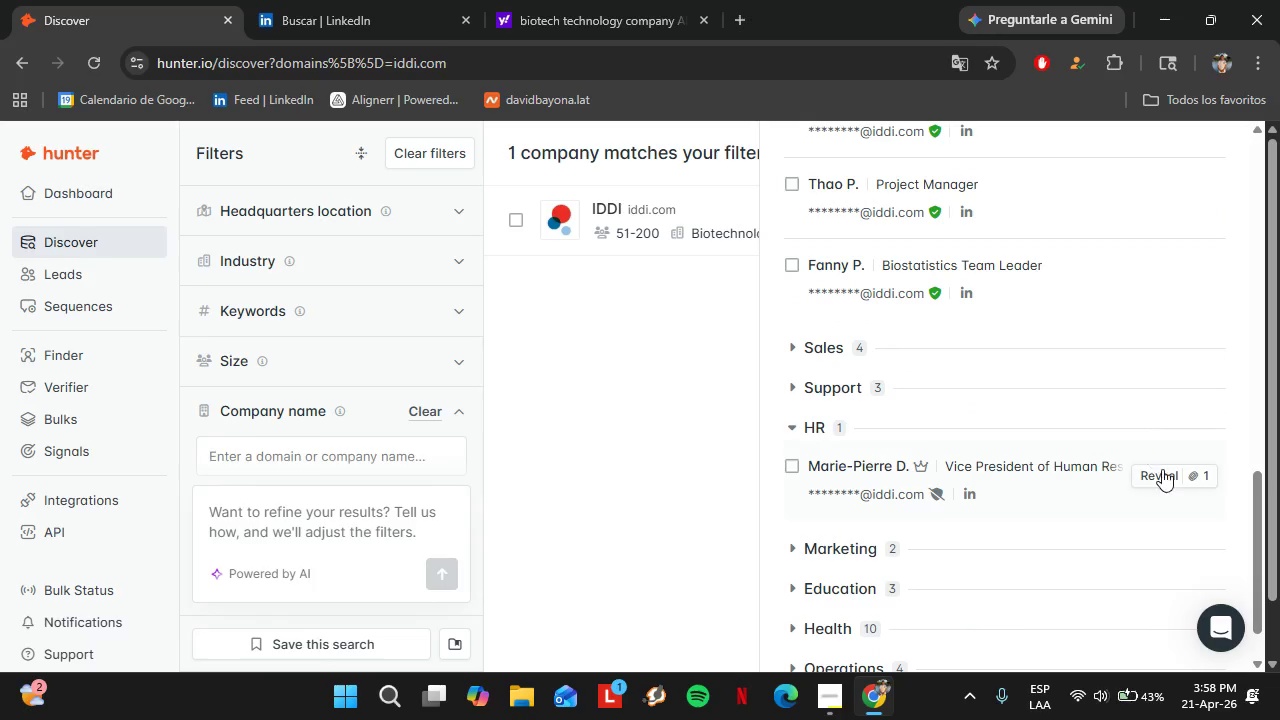 
left_click([1163, 469])
 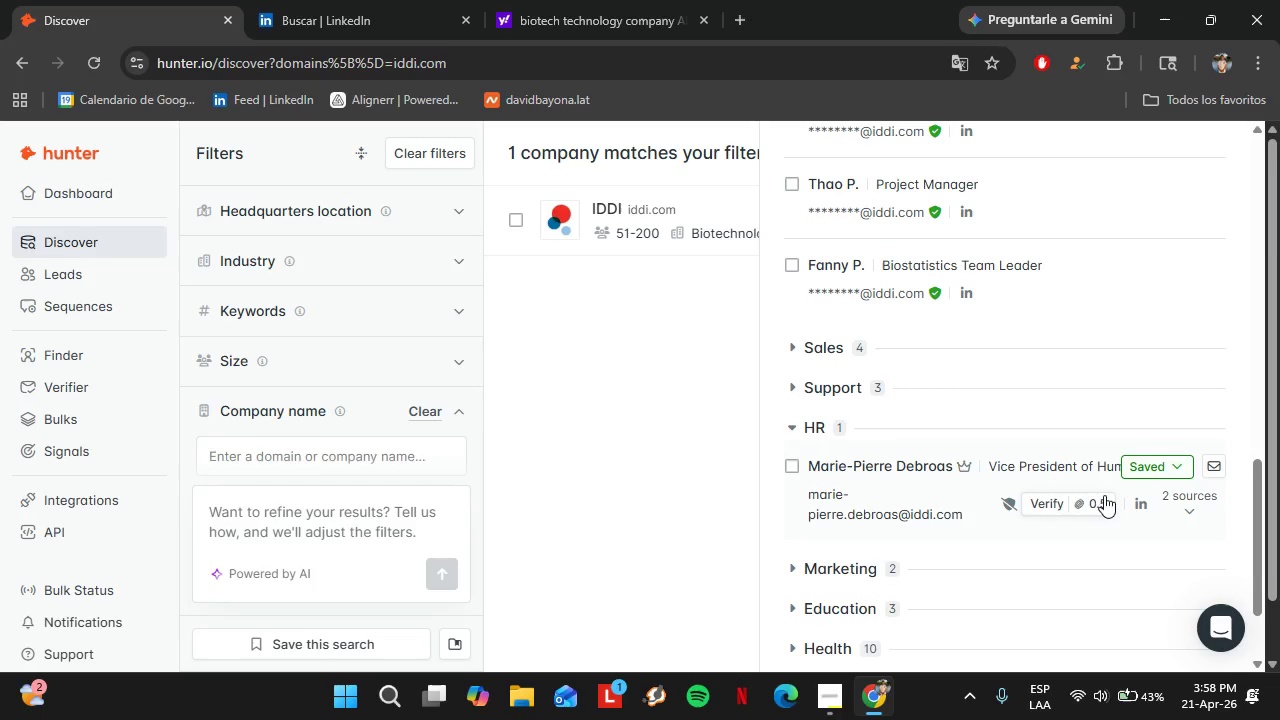 
left_click([1087, 497])
 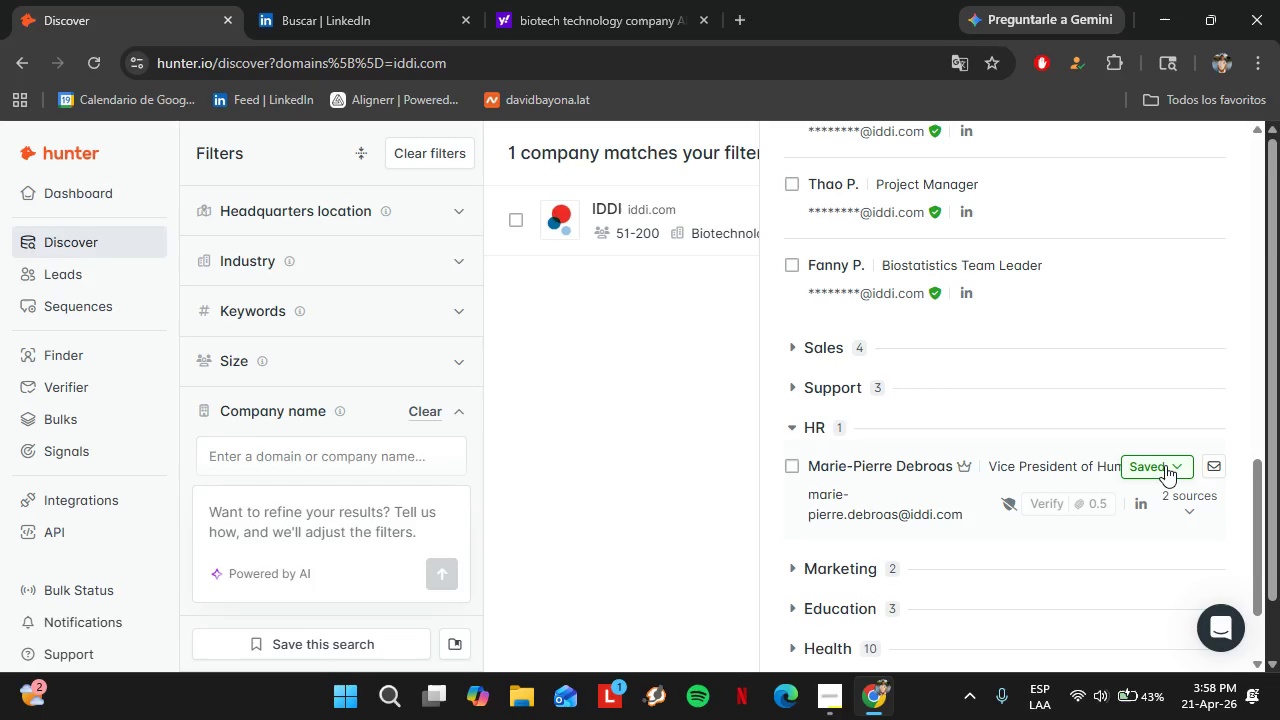 
left_click([1165, 465])
 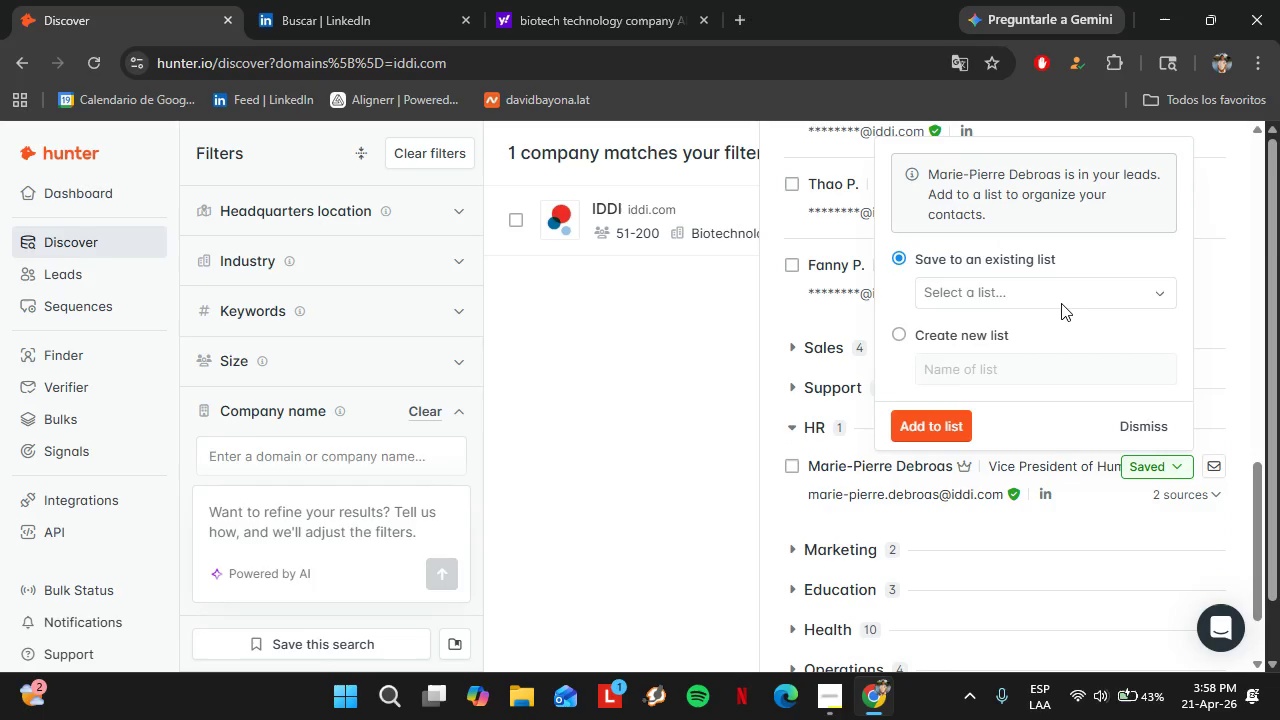 
left_click([1057, 294])
 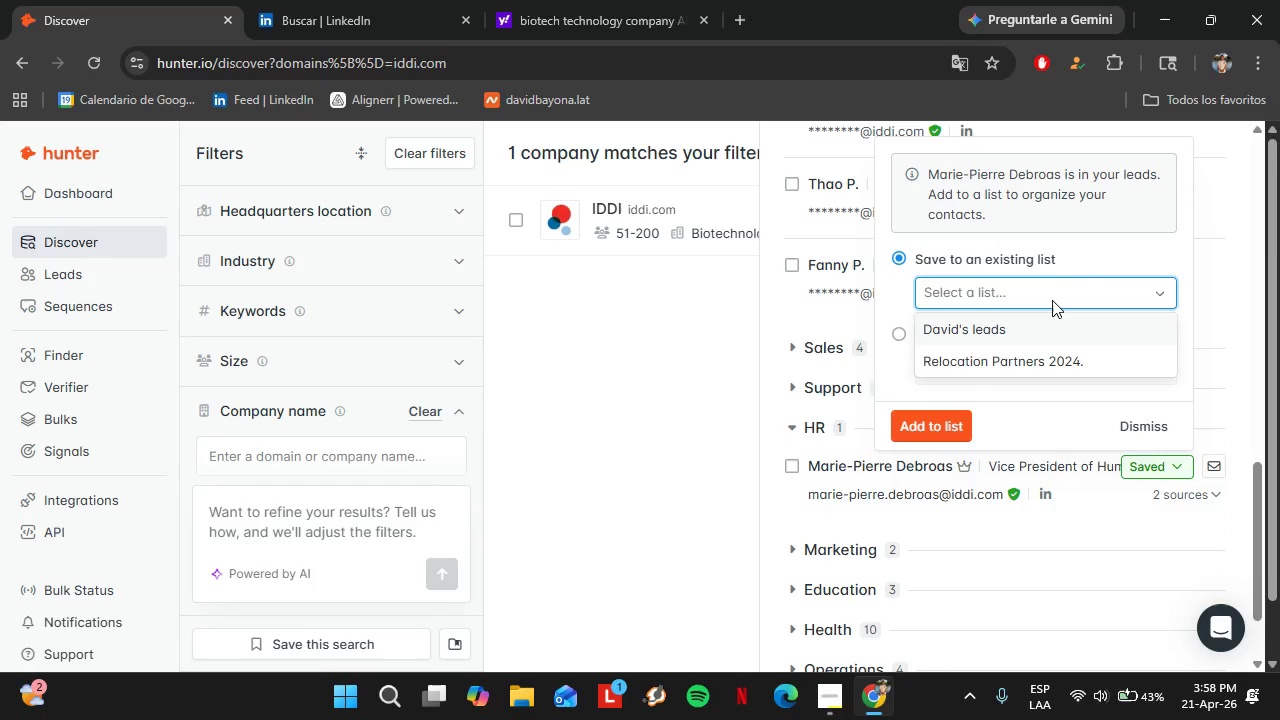 
left_click([1008, 362])
 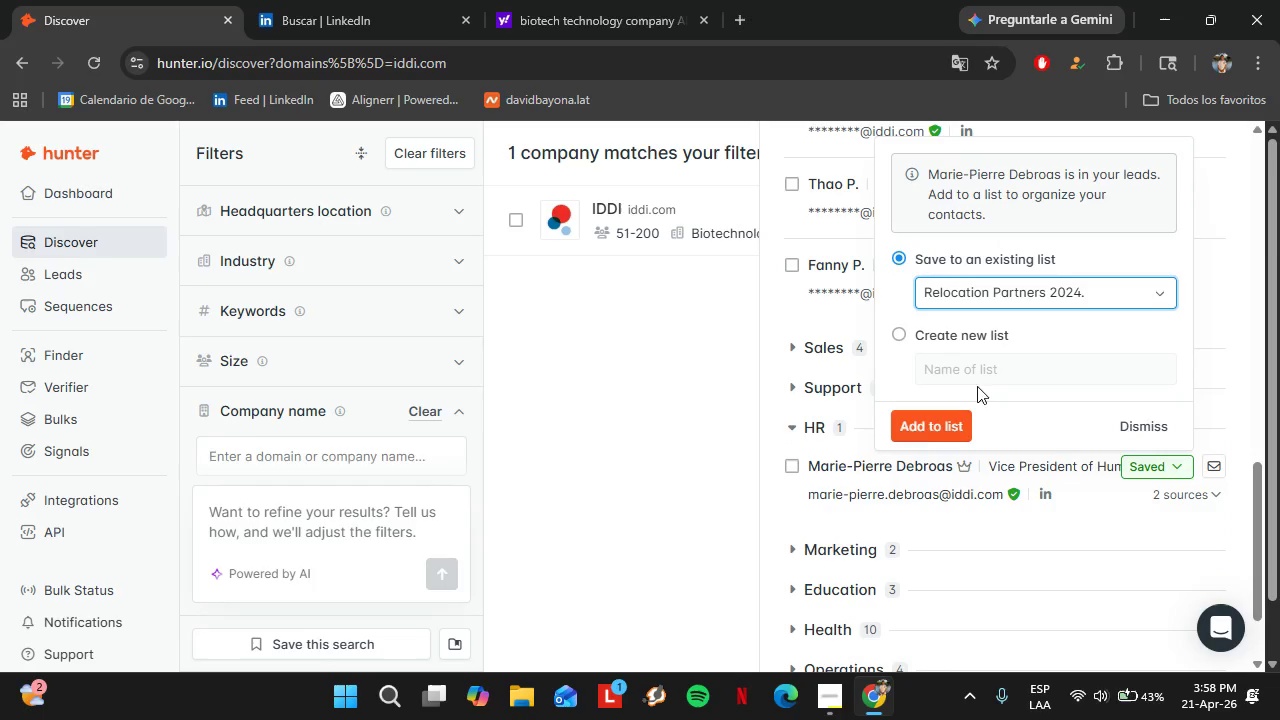 
left_click([919, 419])
 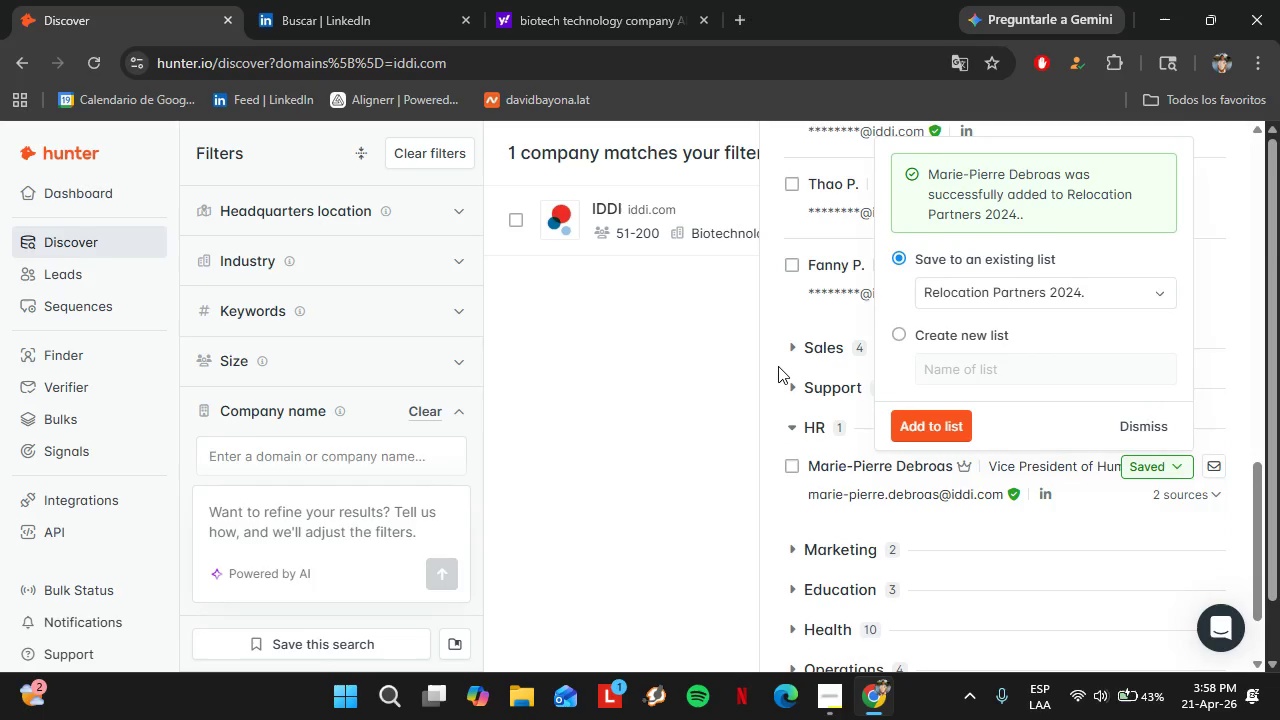 
scroll: coordinate [1106, 198], scroll_direction: up, amount: 13.0
 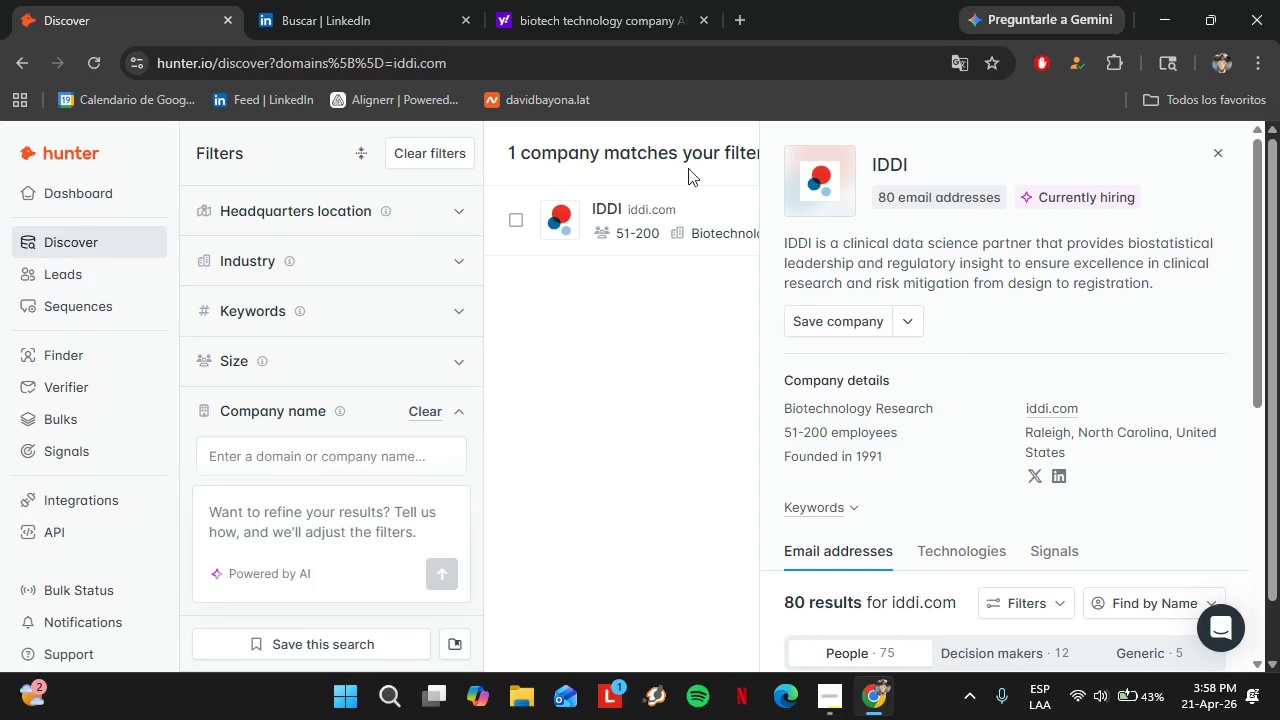 
left_click([348, 0])
 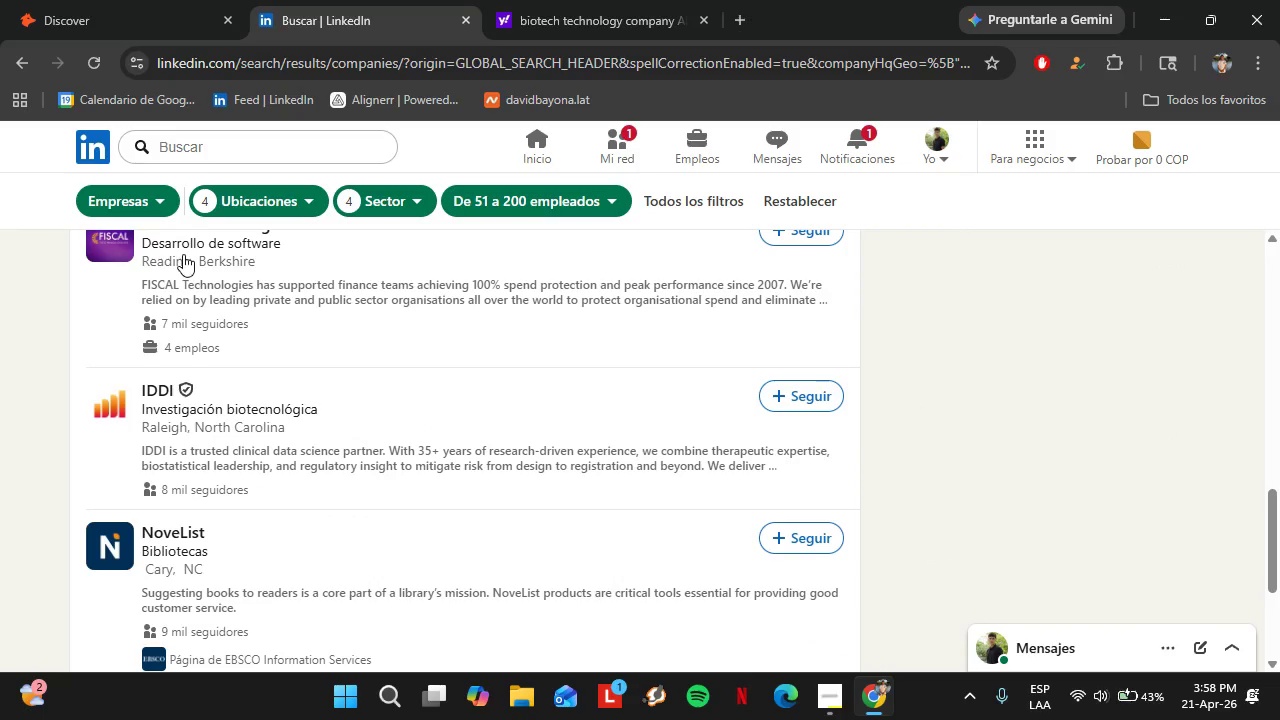 
left_click([153, 0])
 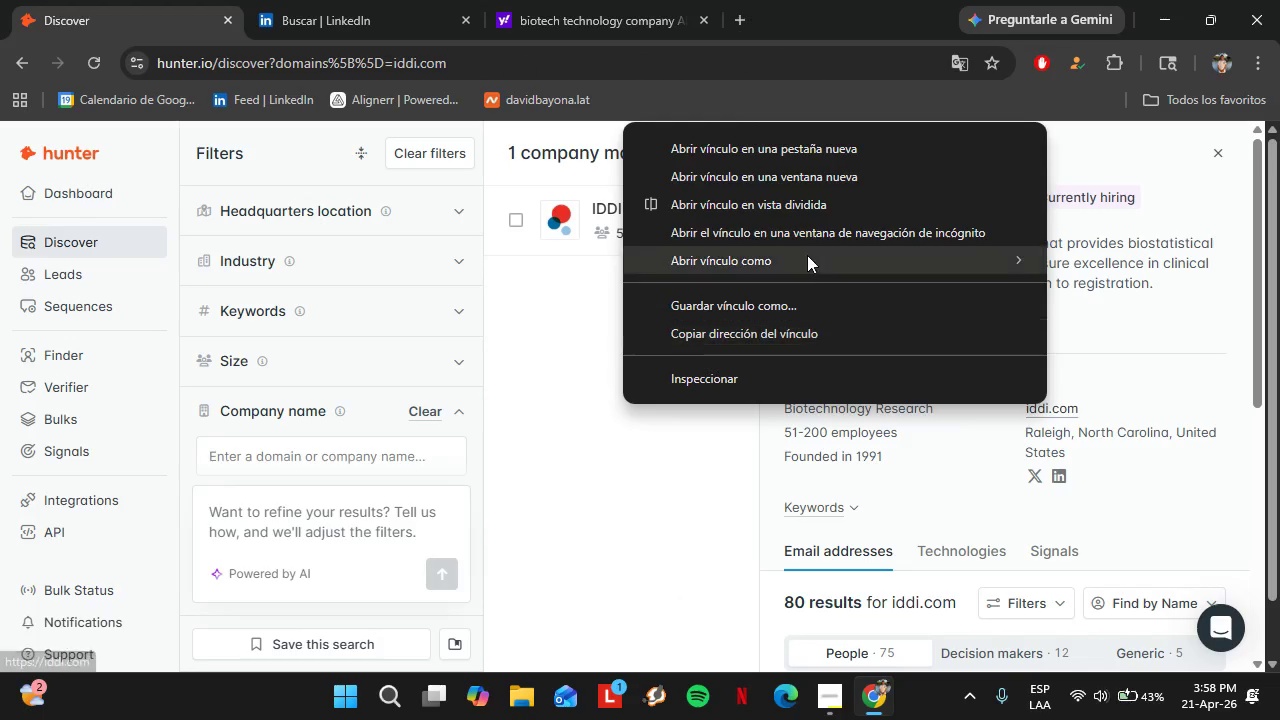 
left_click([714, 157])
 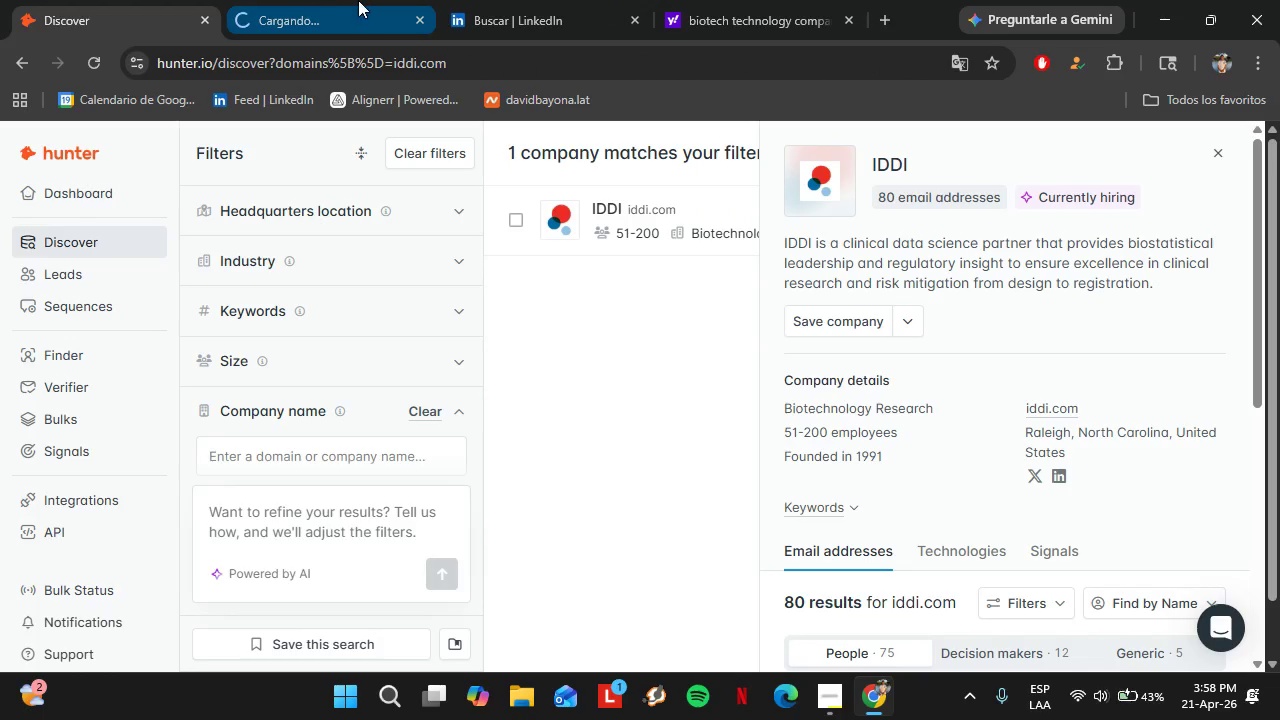 
left_click([358, 0])
 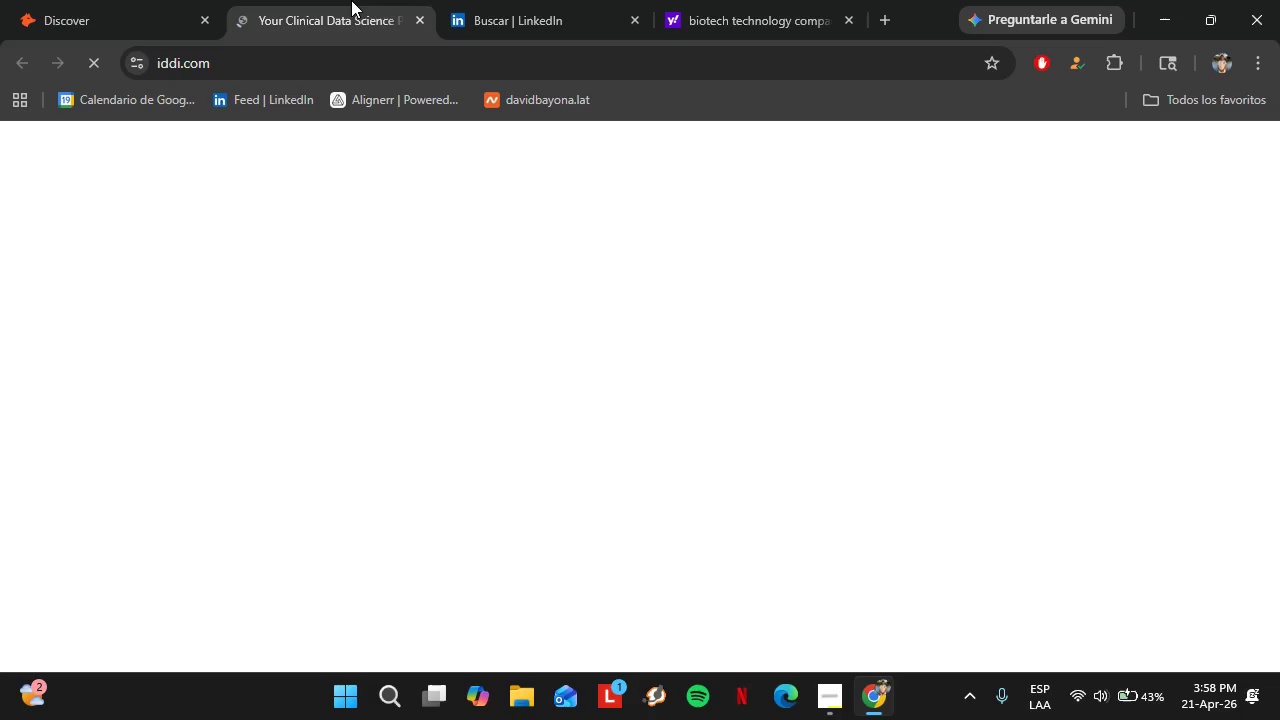 
wait(8.88)
 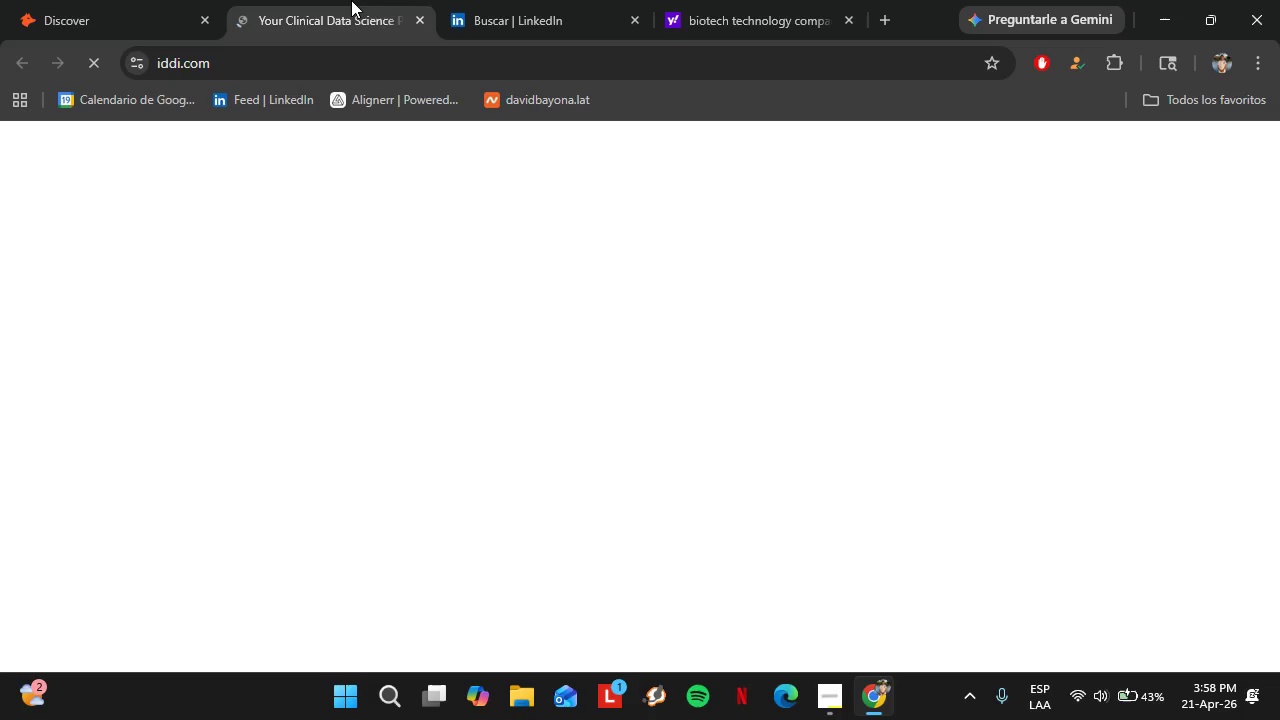 
left_click([929, 169])
 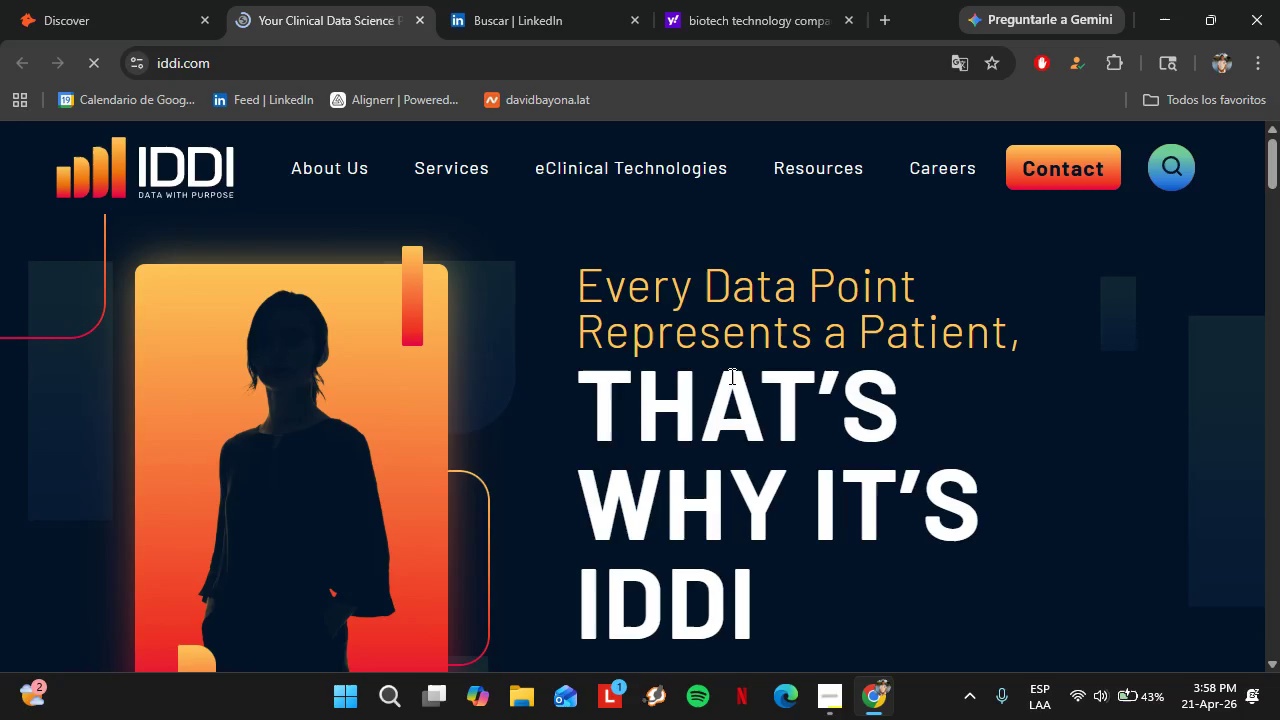 
left_click([260, 556])
 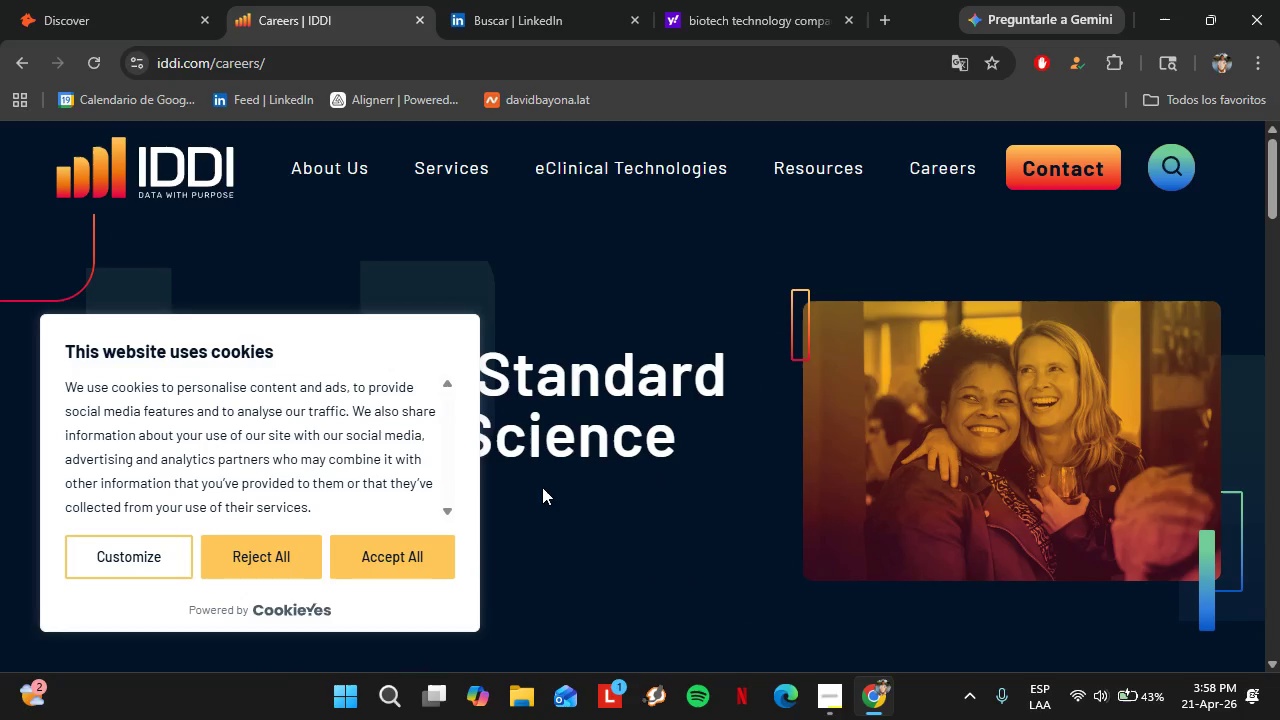 
left_click([279, 569])
 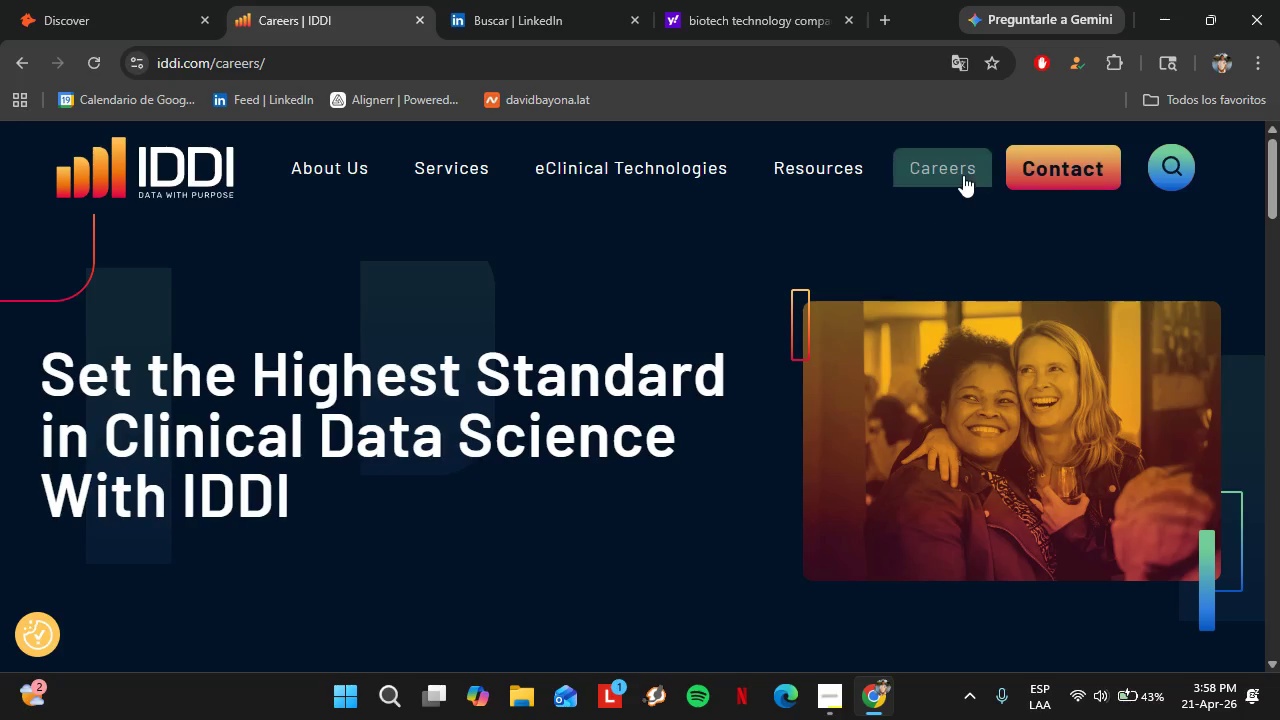 
left_click([960, 174])
 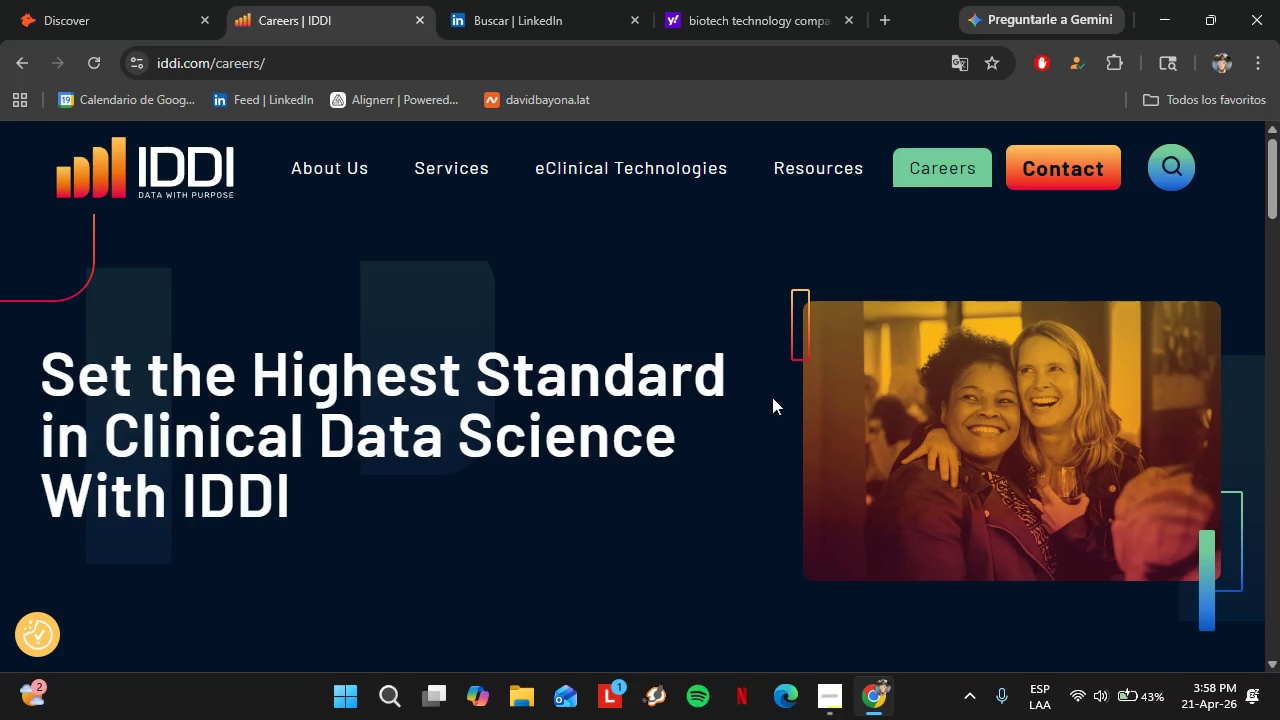 
scroll: coordinate [296, 442], scroll_direction: down, amount: 8.0
 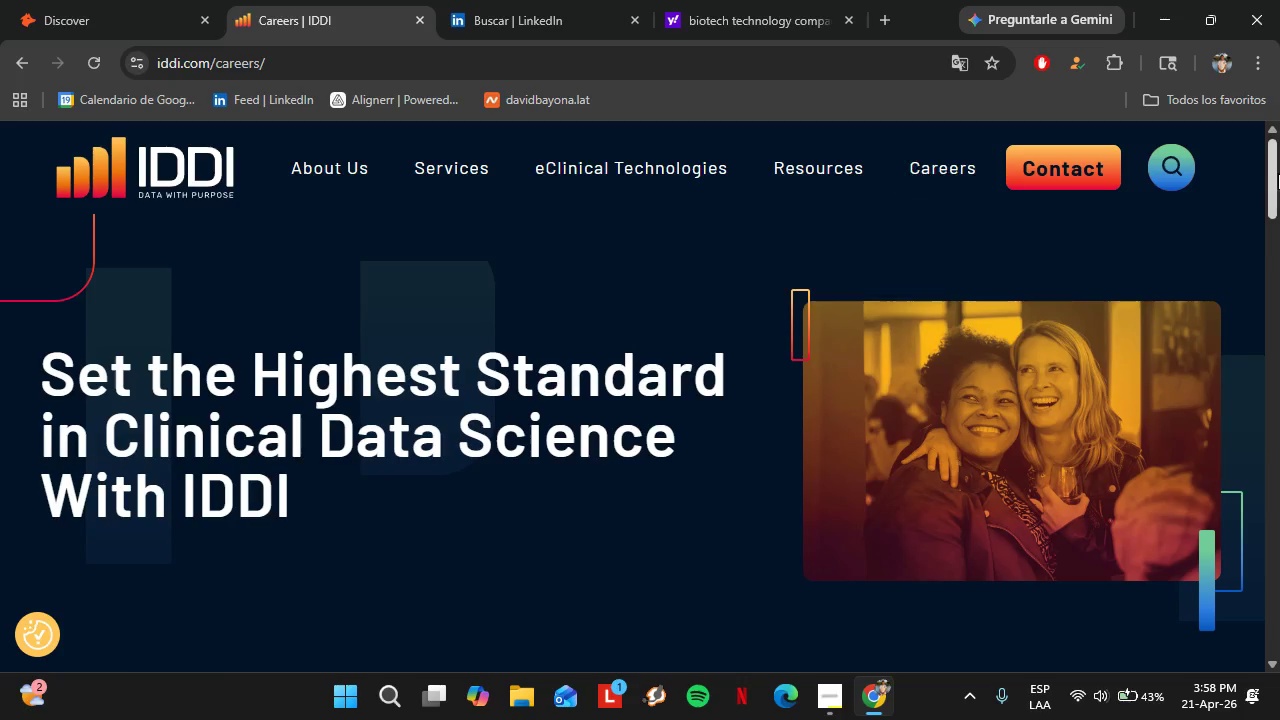 
left_click_drag(start_coordinate=[1278, 173], to_coordinate=[1275, 264])
 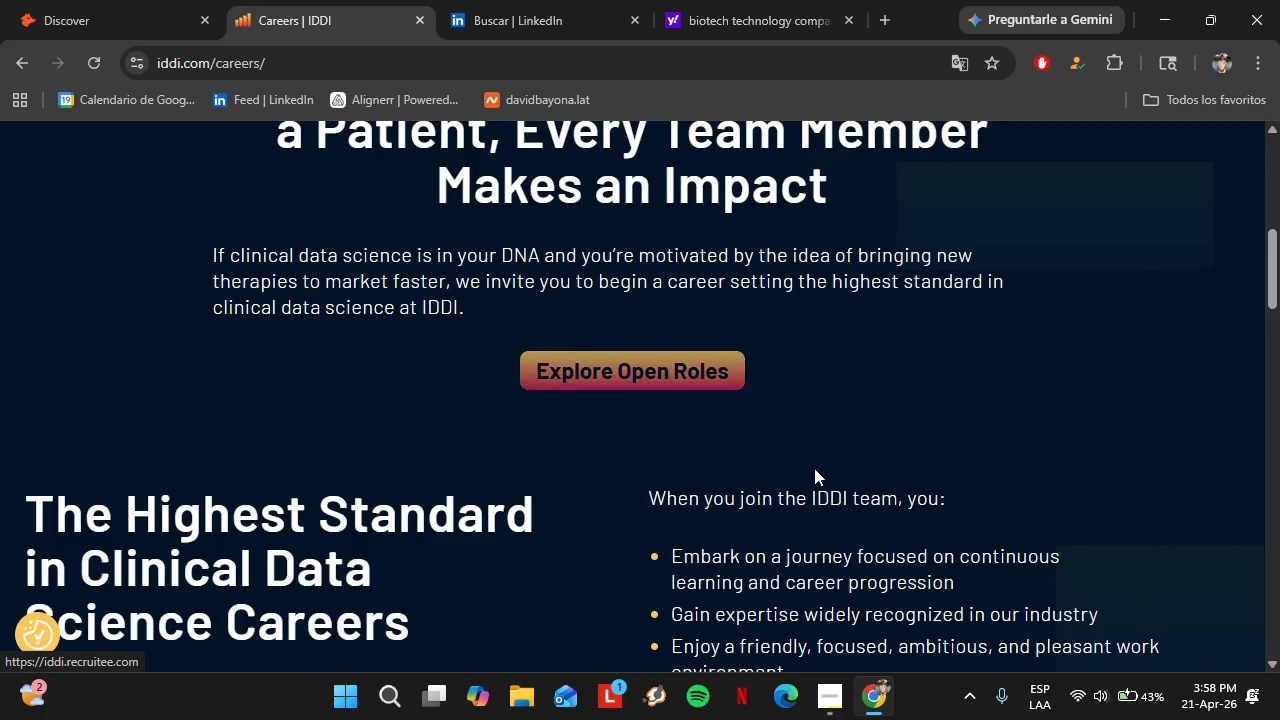 
scroll: coordinate [785, 428], scroll_direction: down, amount: 9.0
 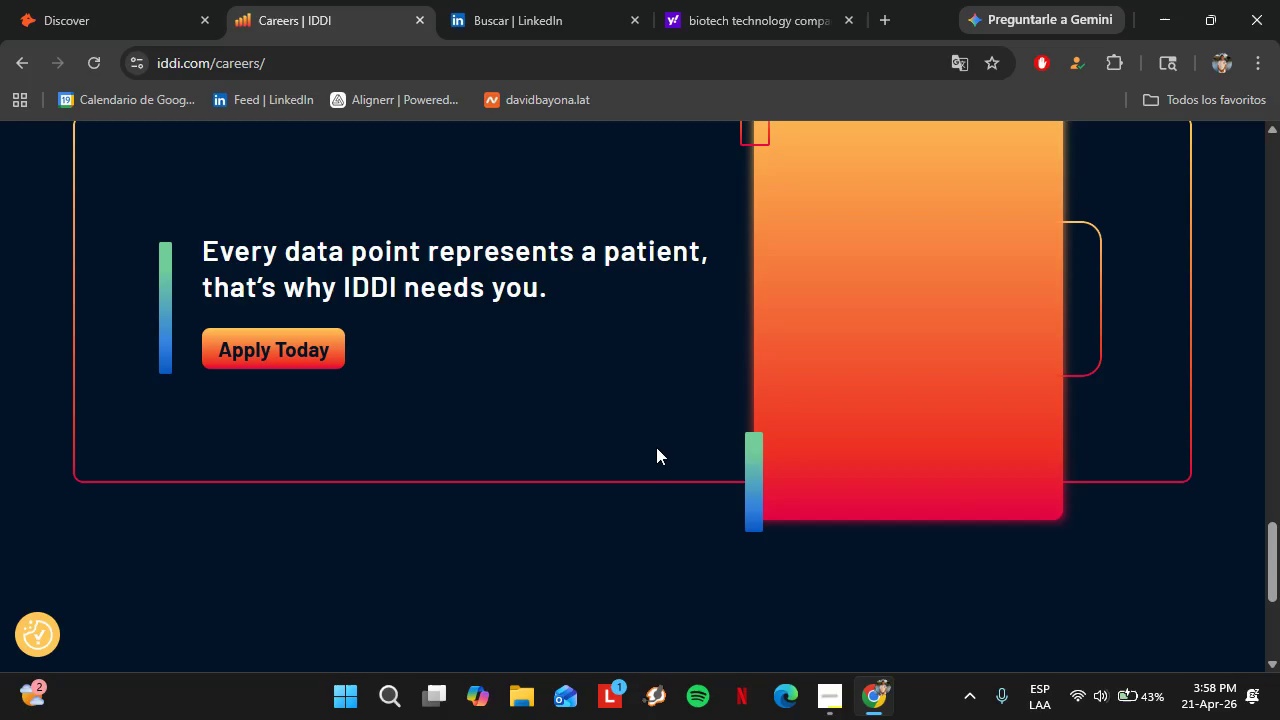 
scroll: coordinate [570, 379], scroll_direction: up, amount: 21.0
 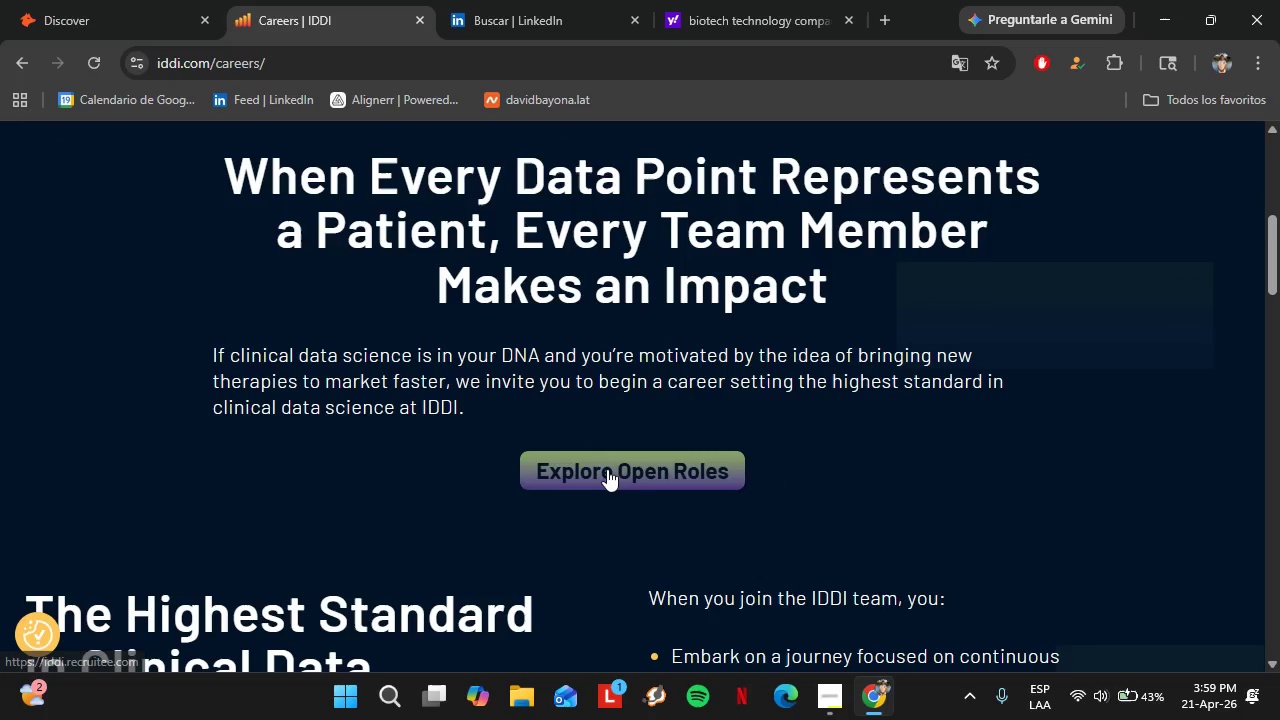 
double_click([607, 469])
 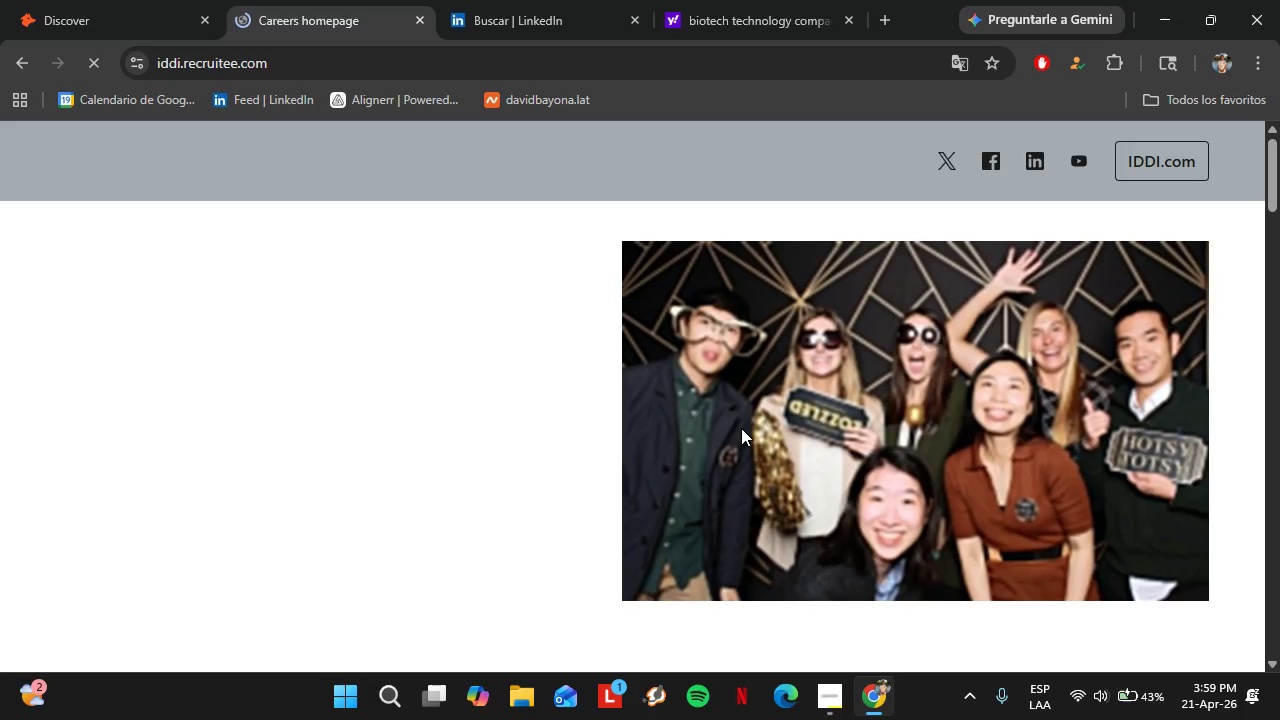 
scroll: coordinate [597, 400], scroll_direction: down, amount: 2.0
 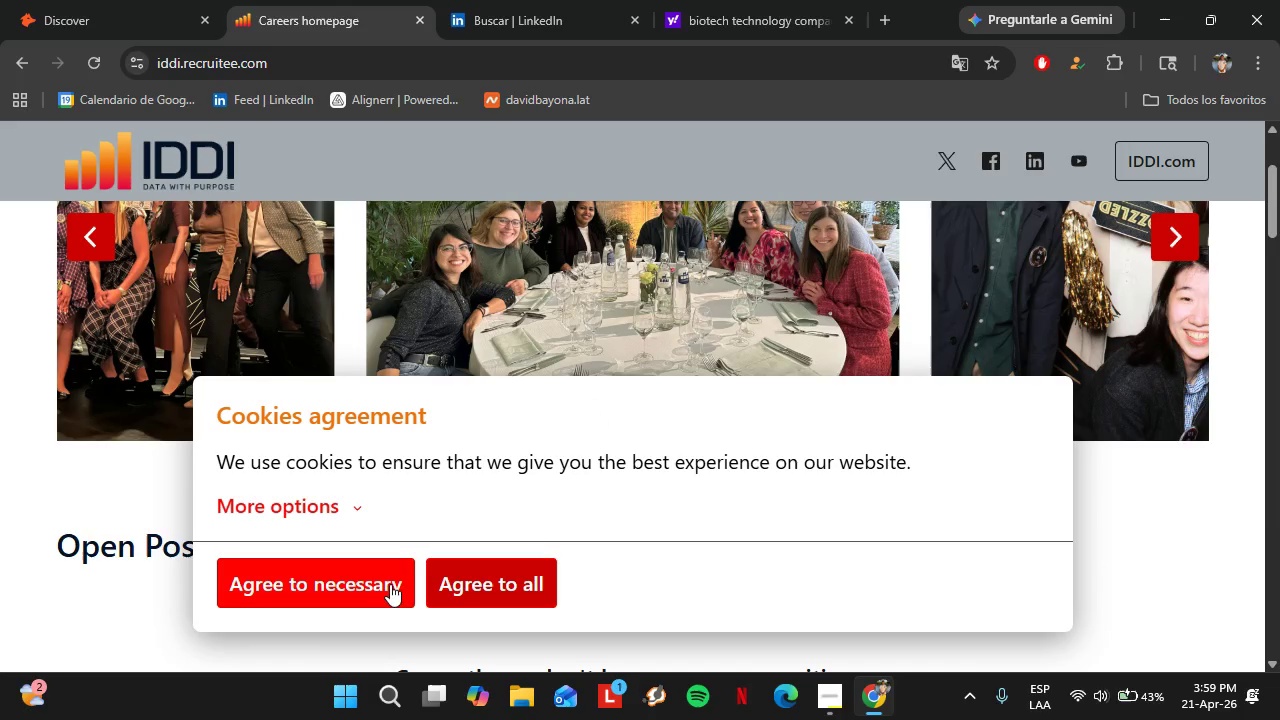 
left_click([369, 585])
 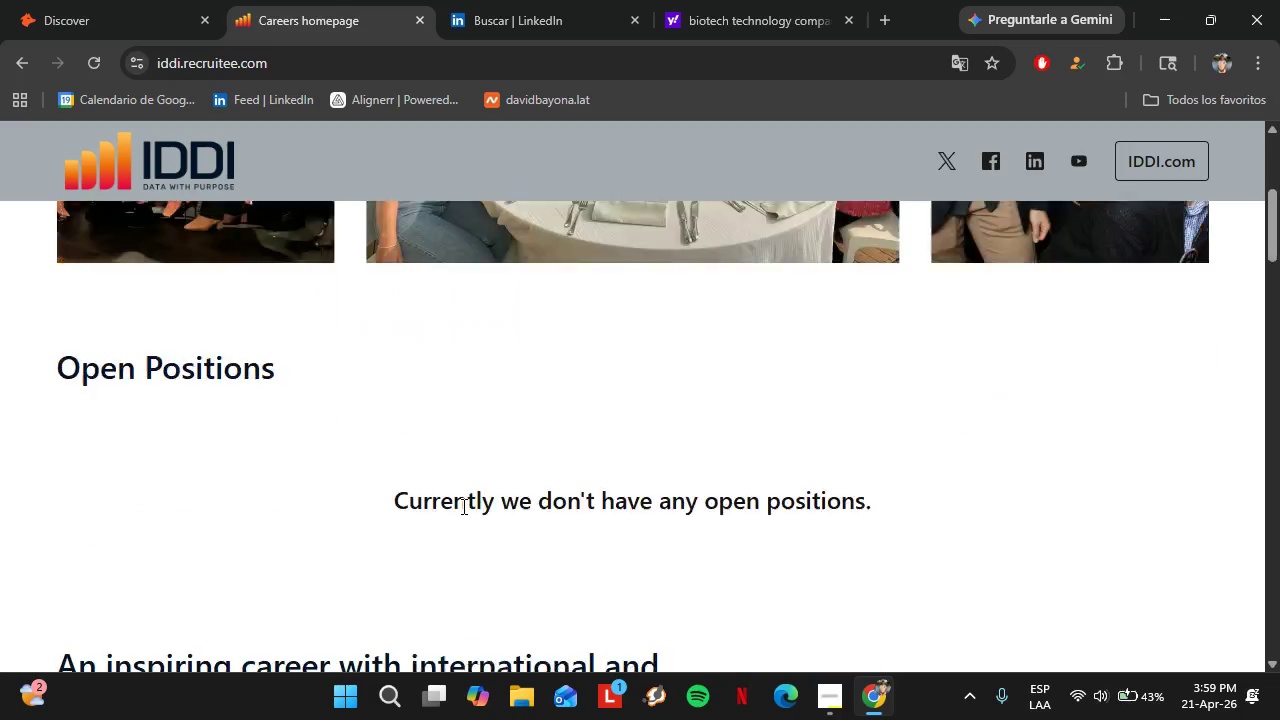 
scroll: coordinate [462, 506], scroll_direction: down, amount: 5.0
 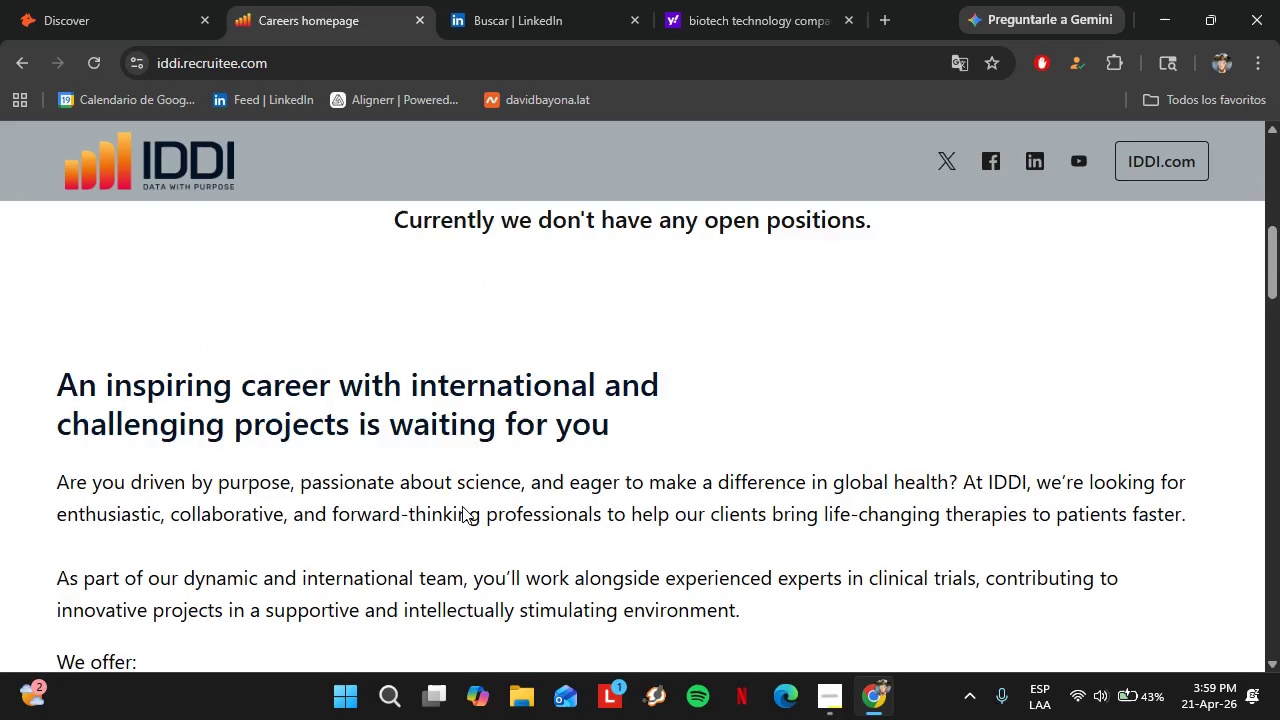 
scroll: coordinate [462, 506], scroll_direction: up, amount: 2.0
 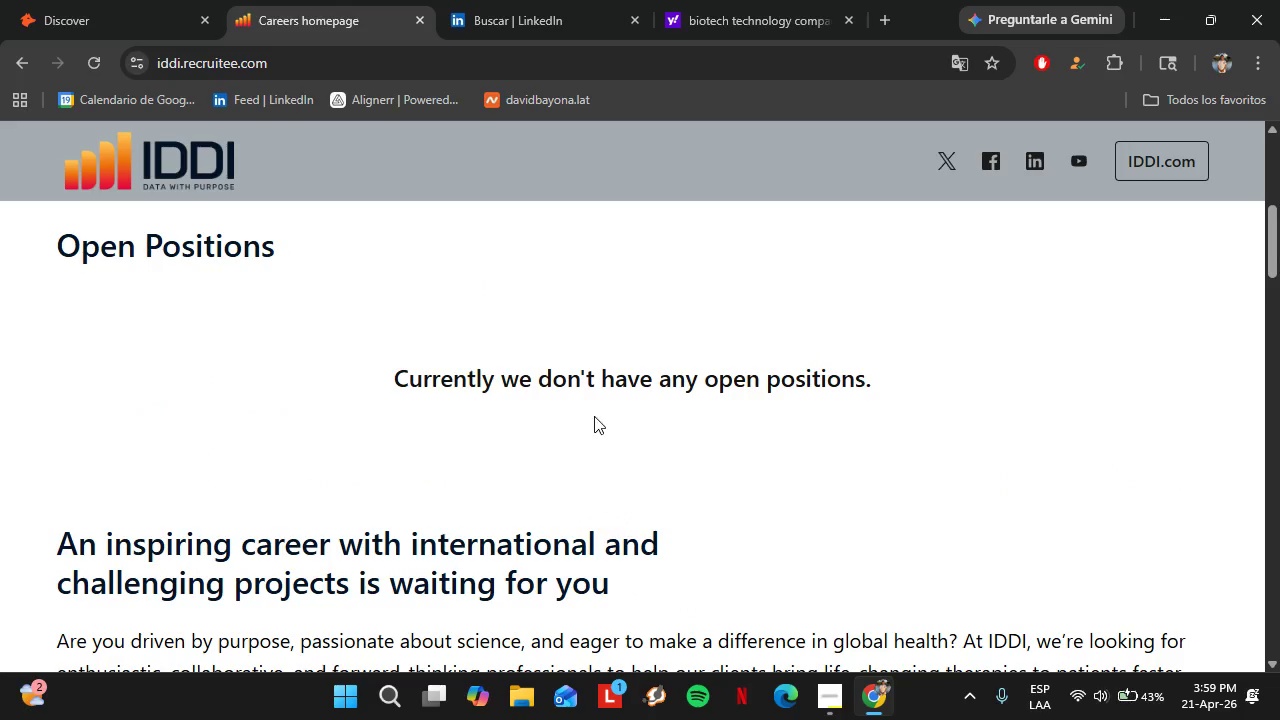 
scroll: coordinate [337, 420], scroll_direction: down, amount: 27.0
 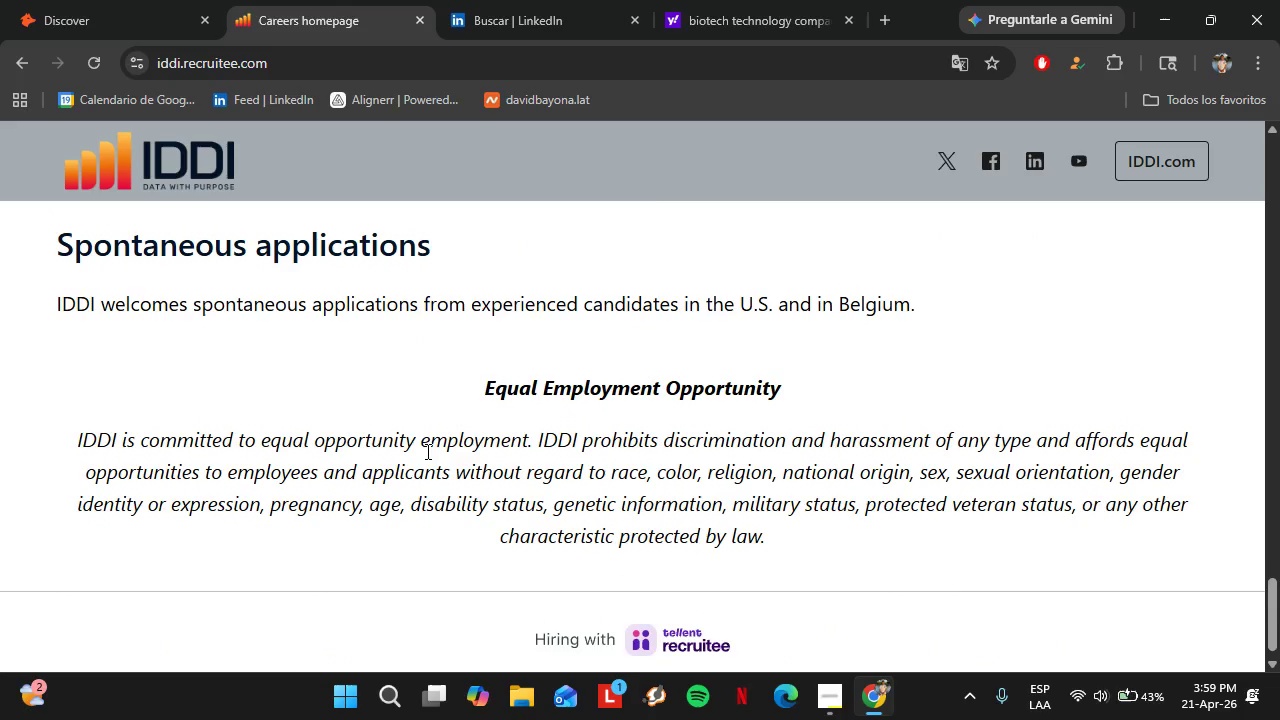 
scroll: coordinate [426, 451], scroll_direction: down, amount: 2.0
 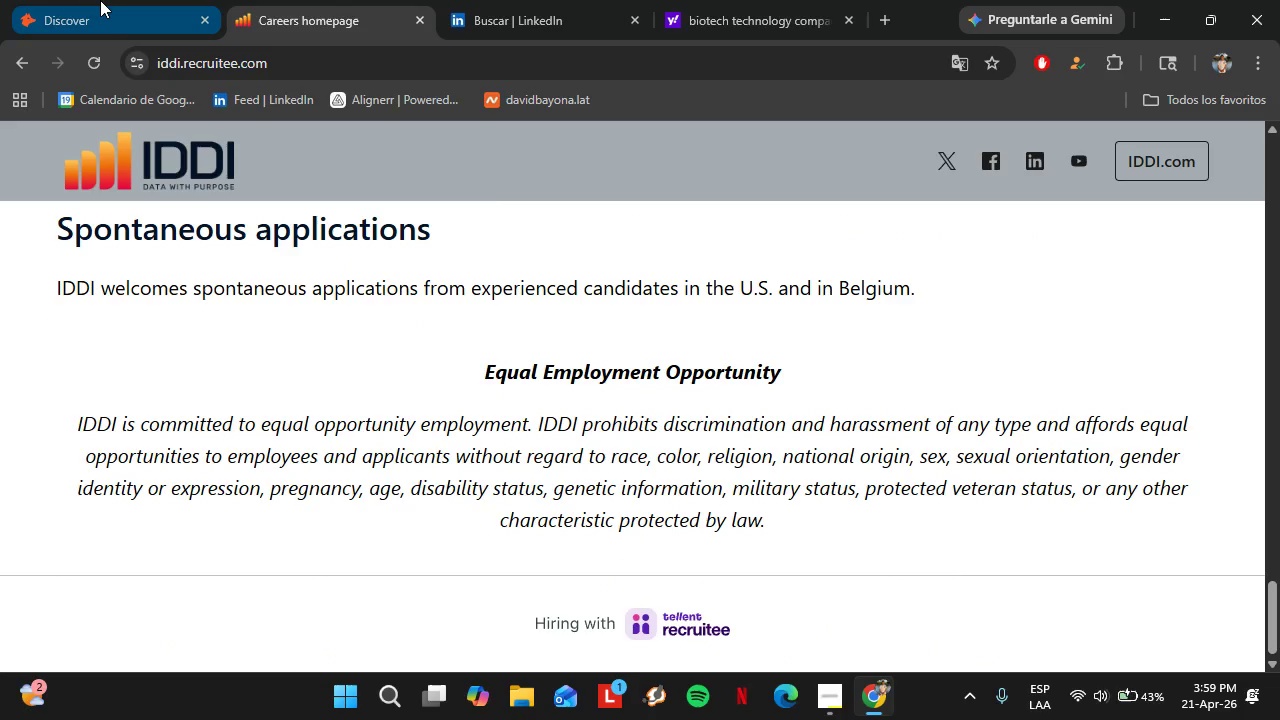 
left_click([100, 0])
 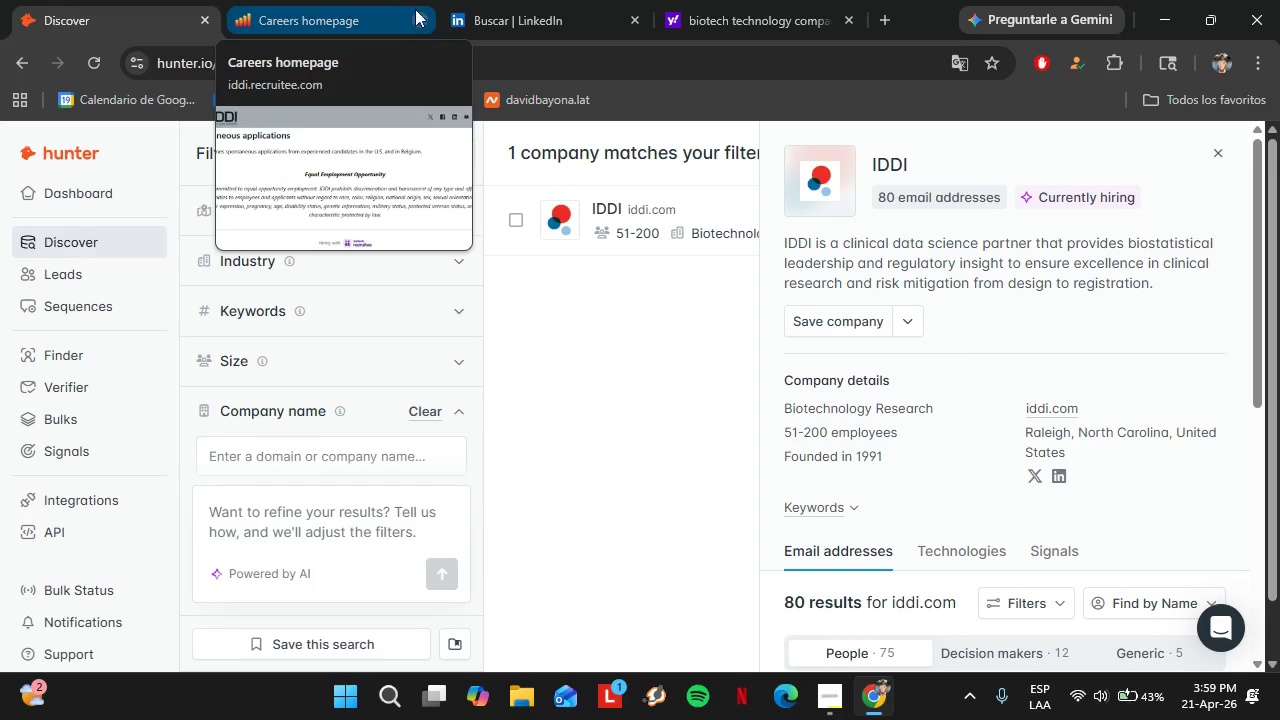 
left_click([415, 16])
 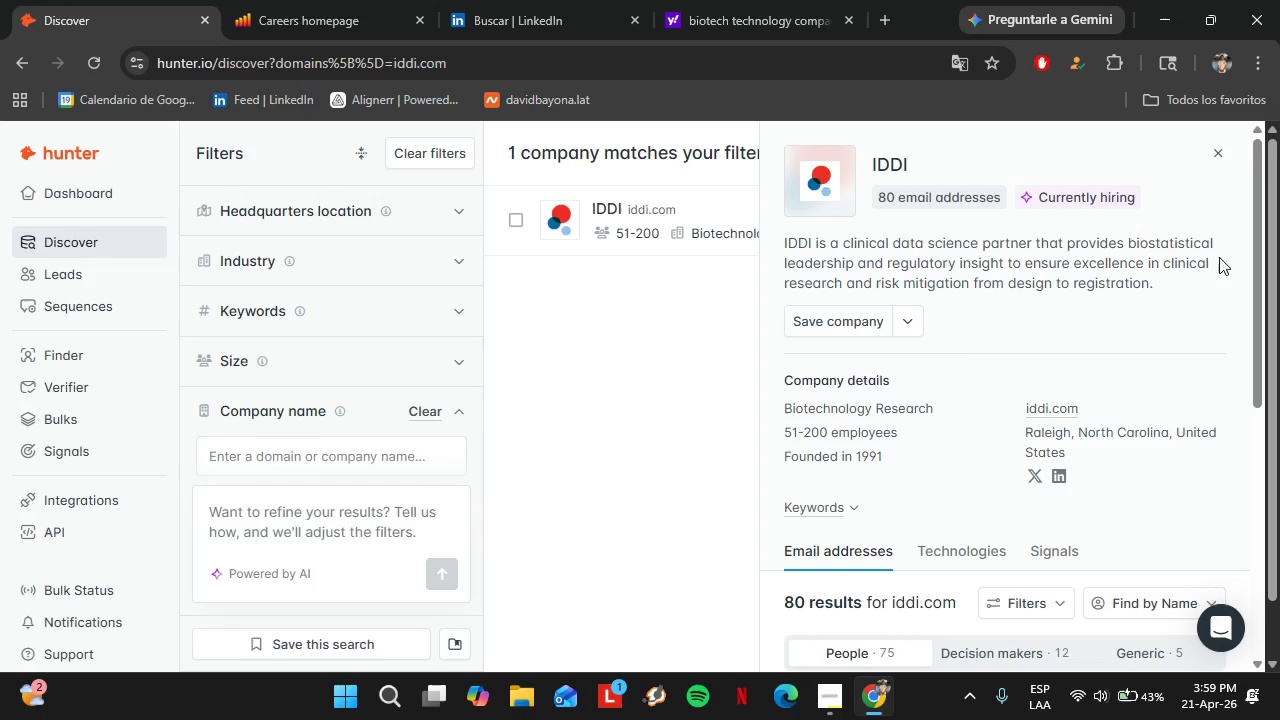 
scroll: coordinate [1219, 258], scroll_direction: up, amount: 1.0
 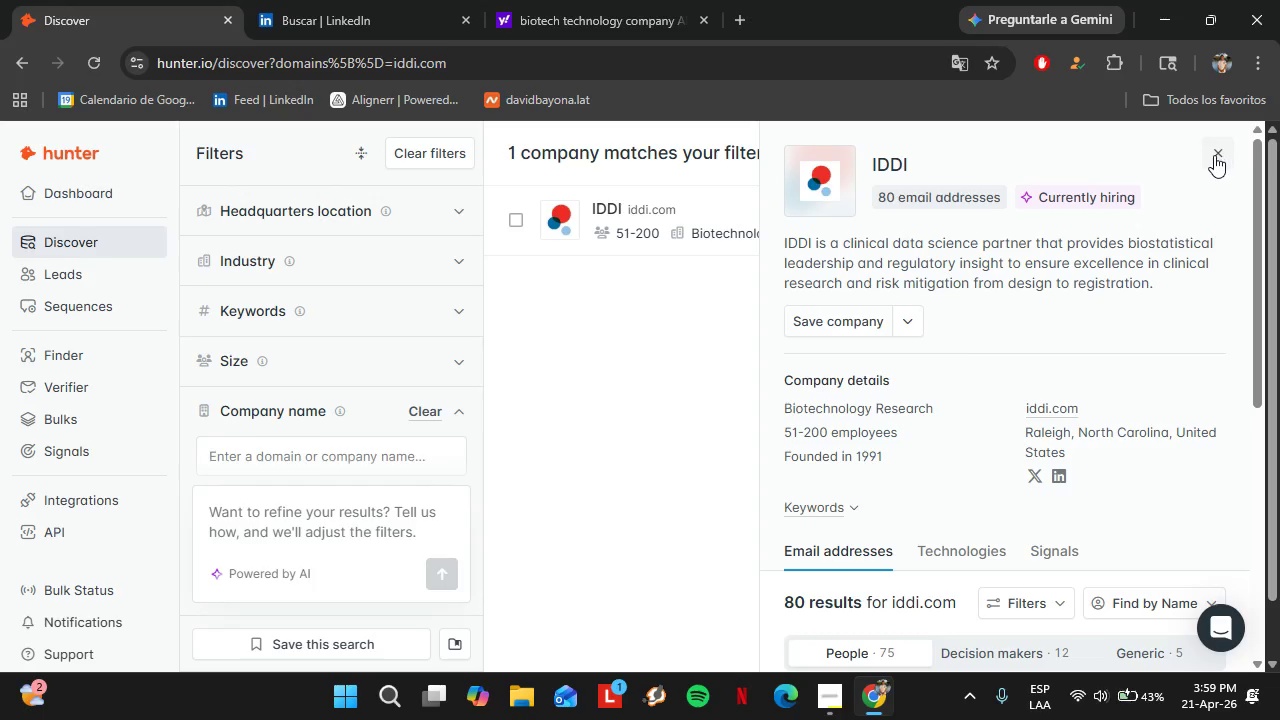 
left_click([1214, 155])
 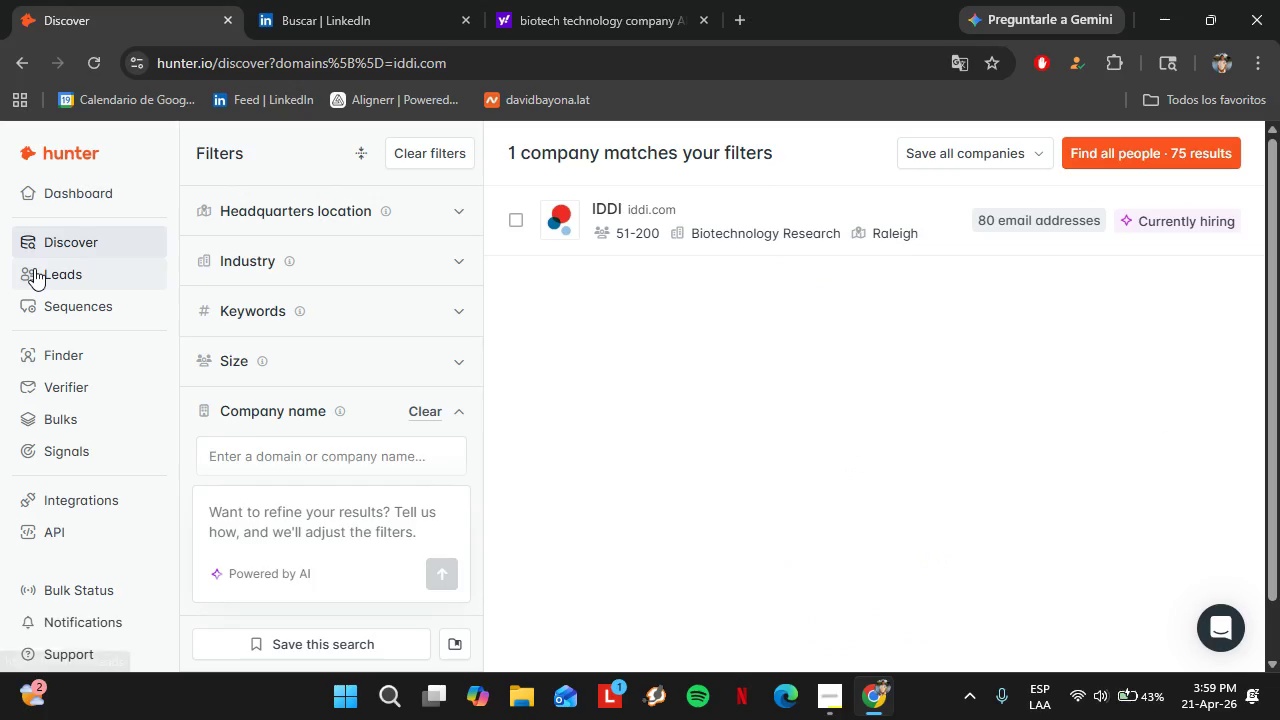 
left_click([35, 268])
 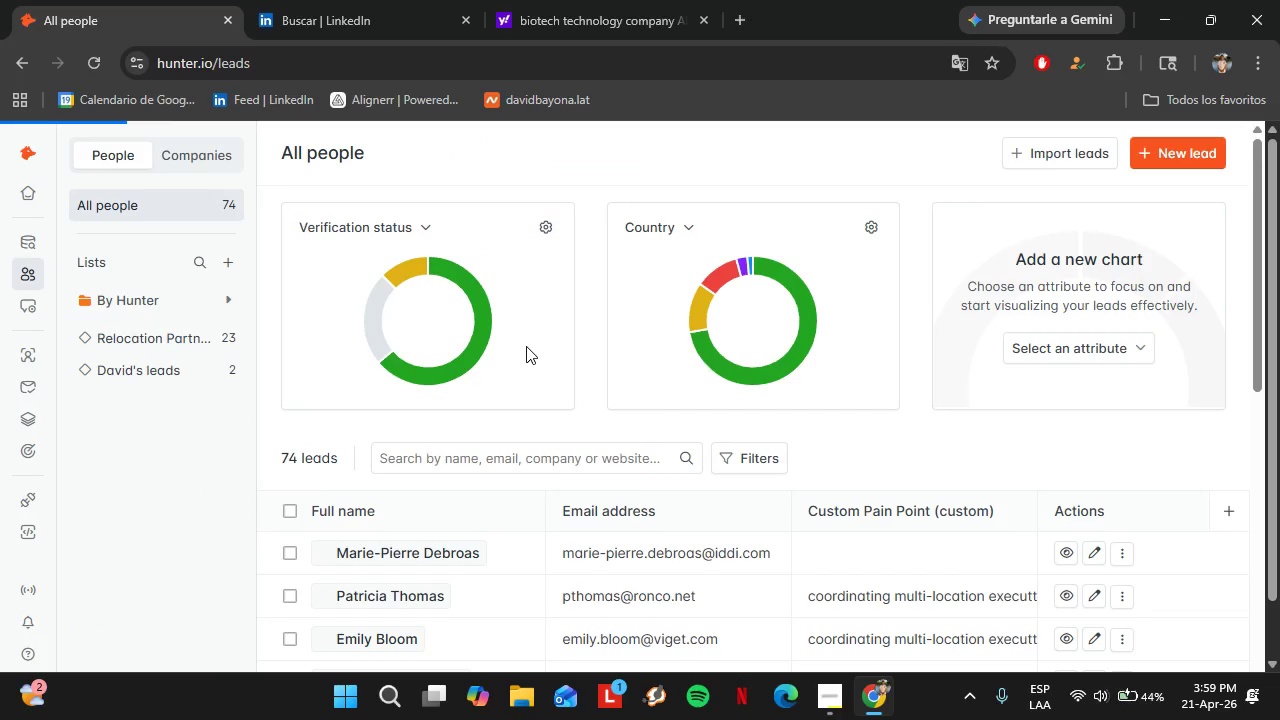 
wait(12.91)
 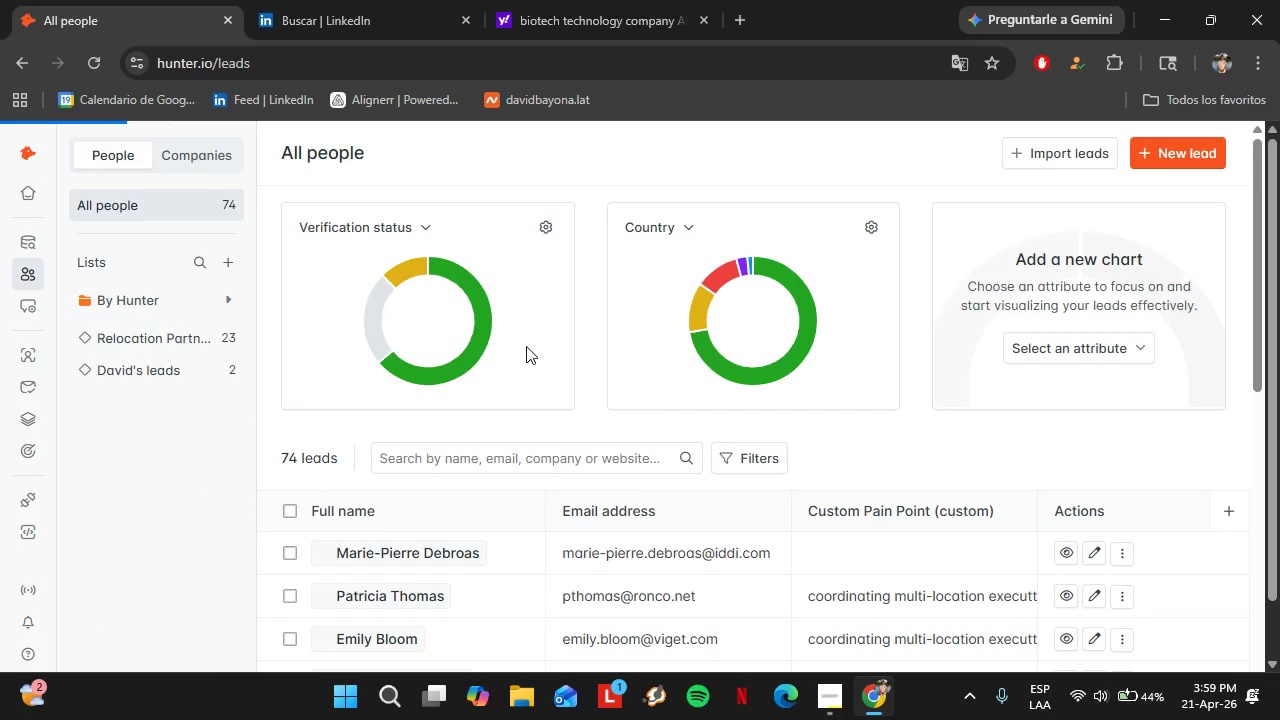 
left_click([160, 340])
 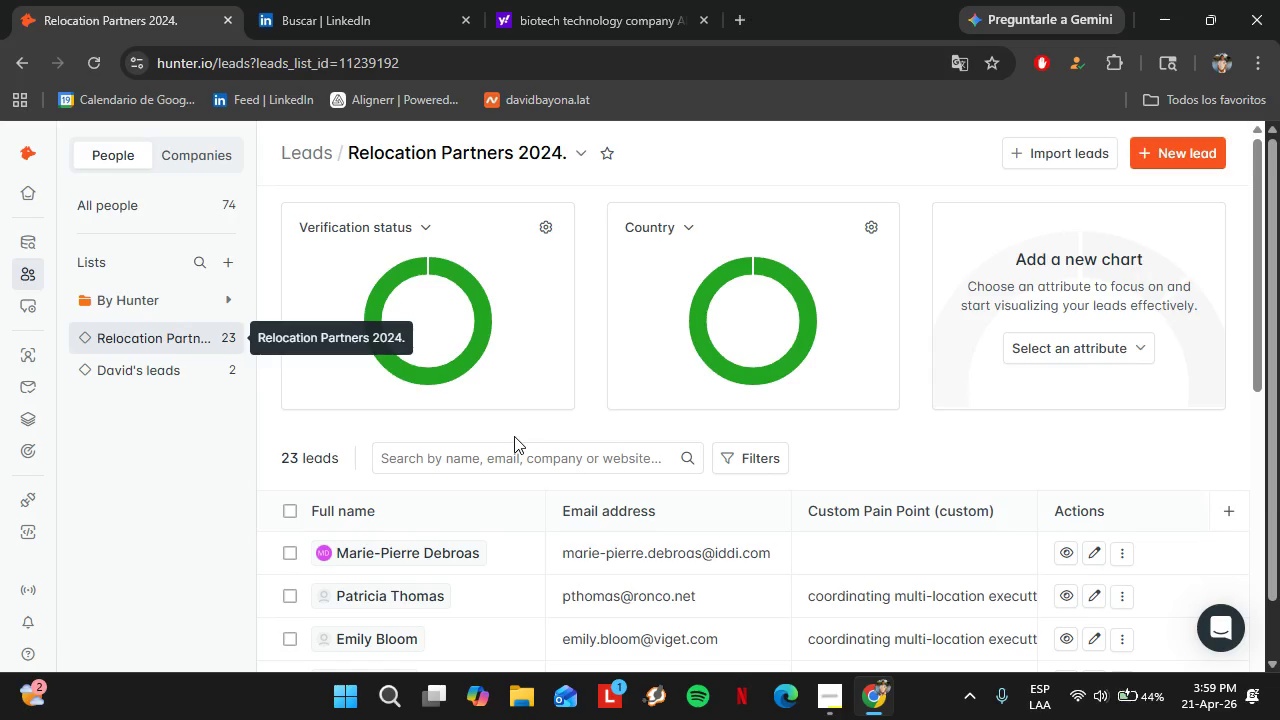 
wait(20.83)
 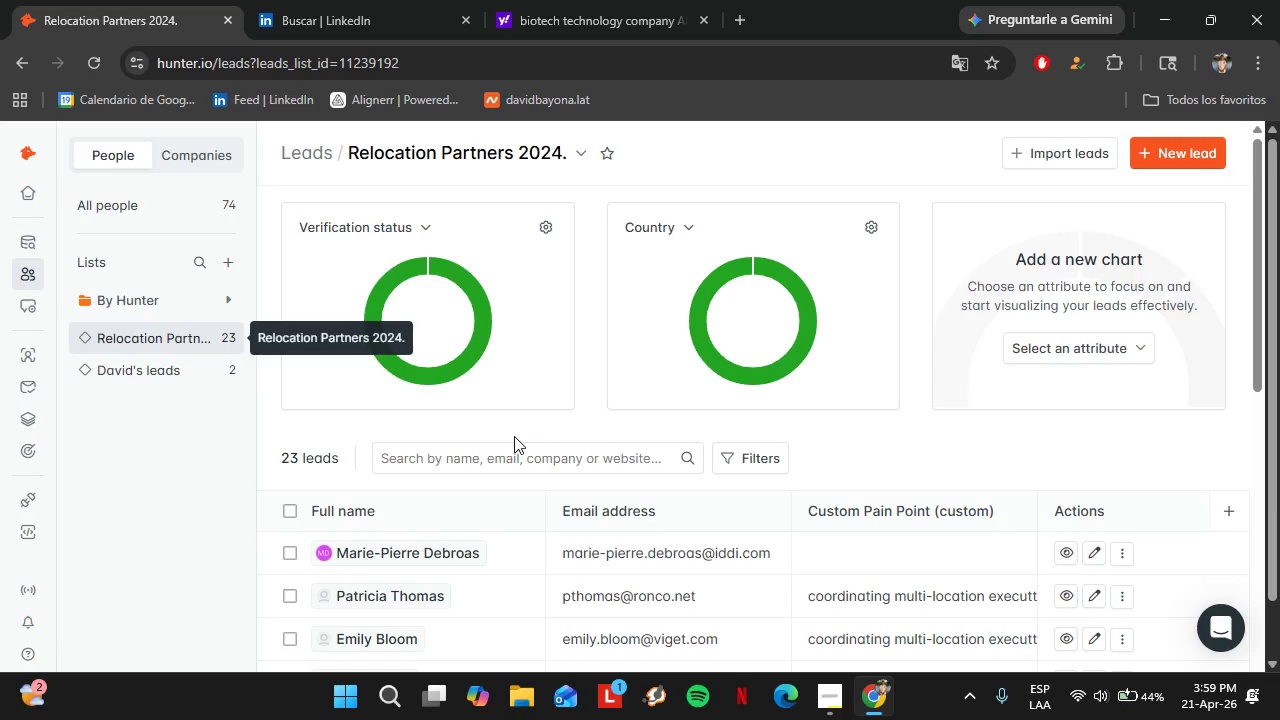 
scroll: coordinate [948, 467], scroll_direction: down, amount: 2.0
 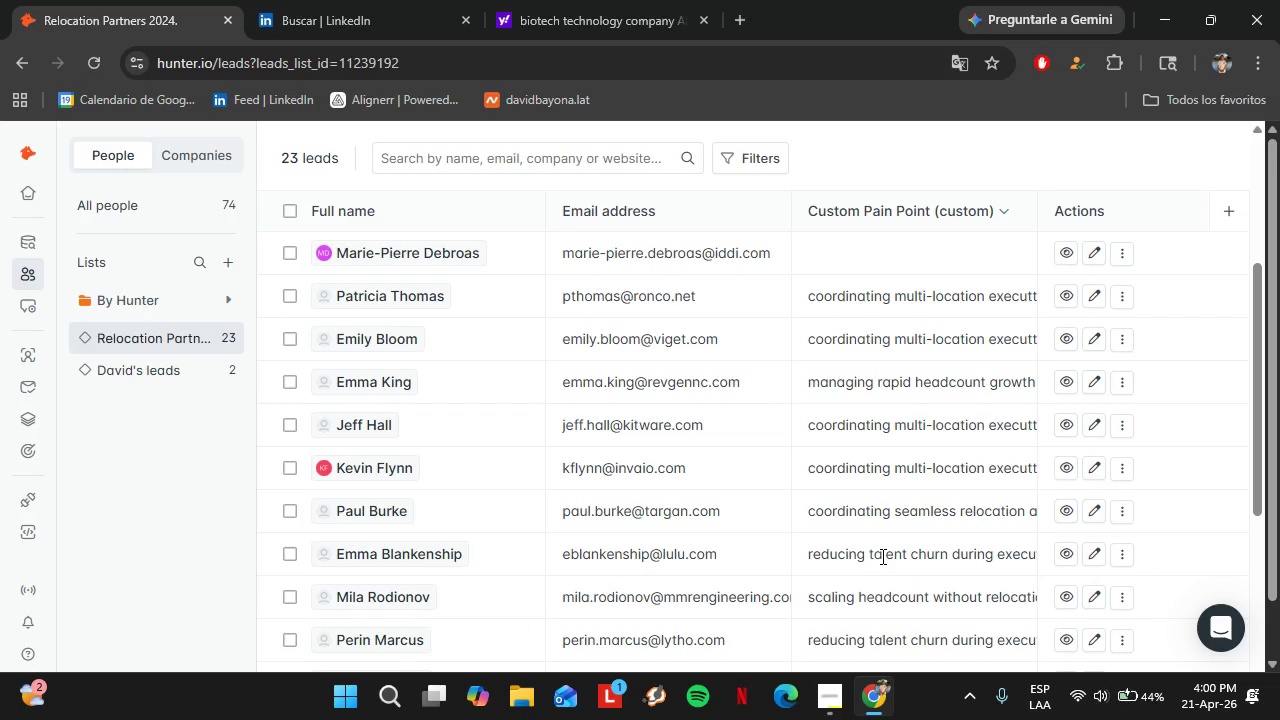 
double_click([881, 556])
 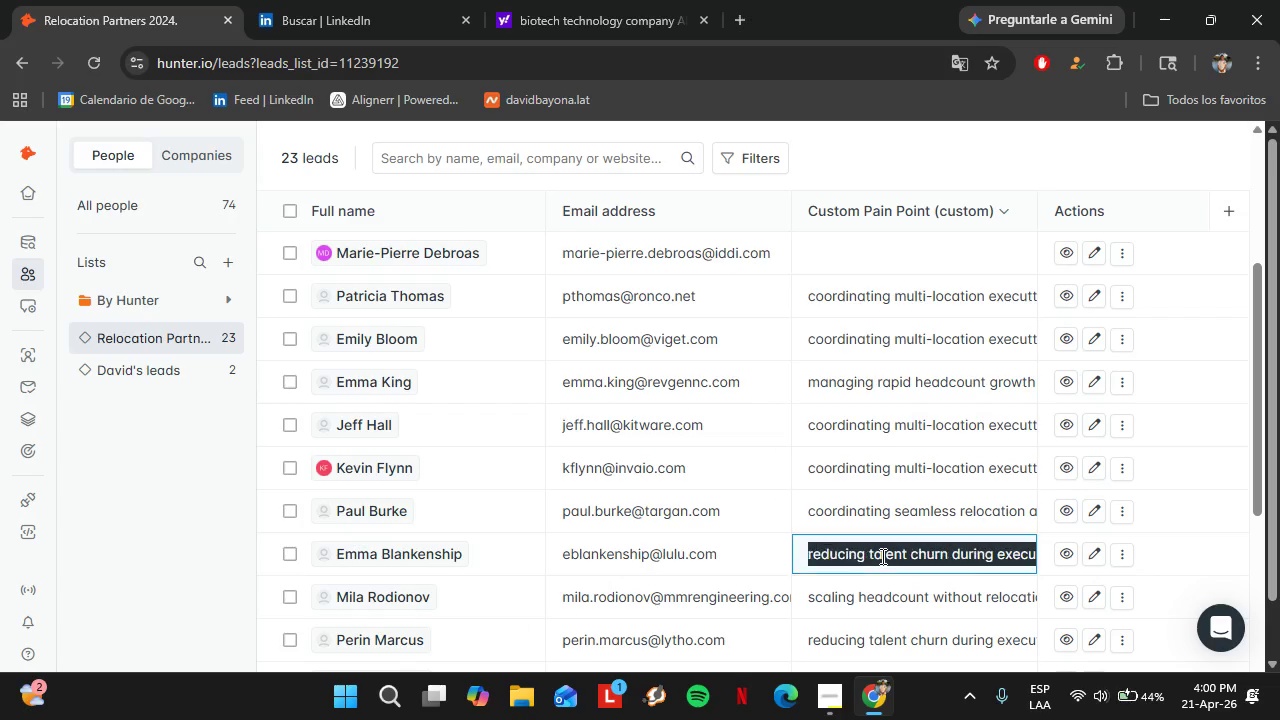 
triple_click([881, 556])
 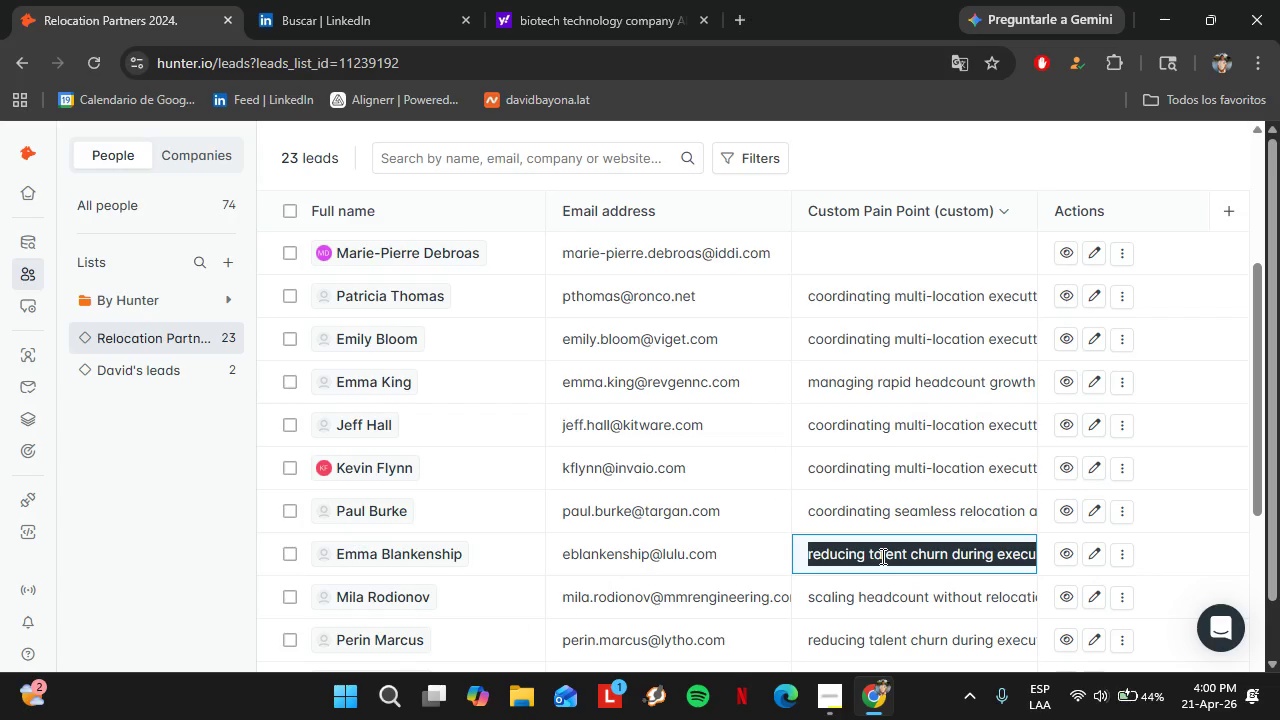 
triple_click([881, 556])
 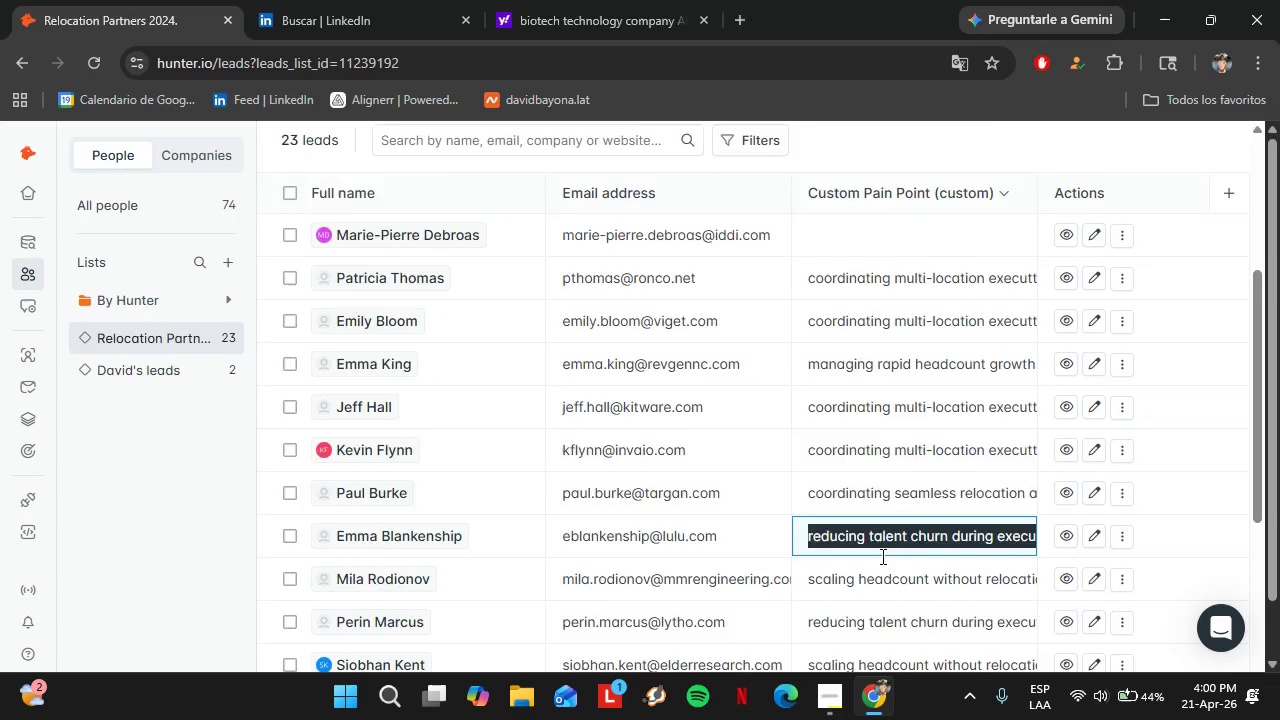 
scroll: coordinate [881, 556], scroll_direction: down, amount: 2.0
 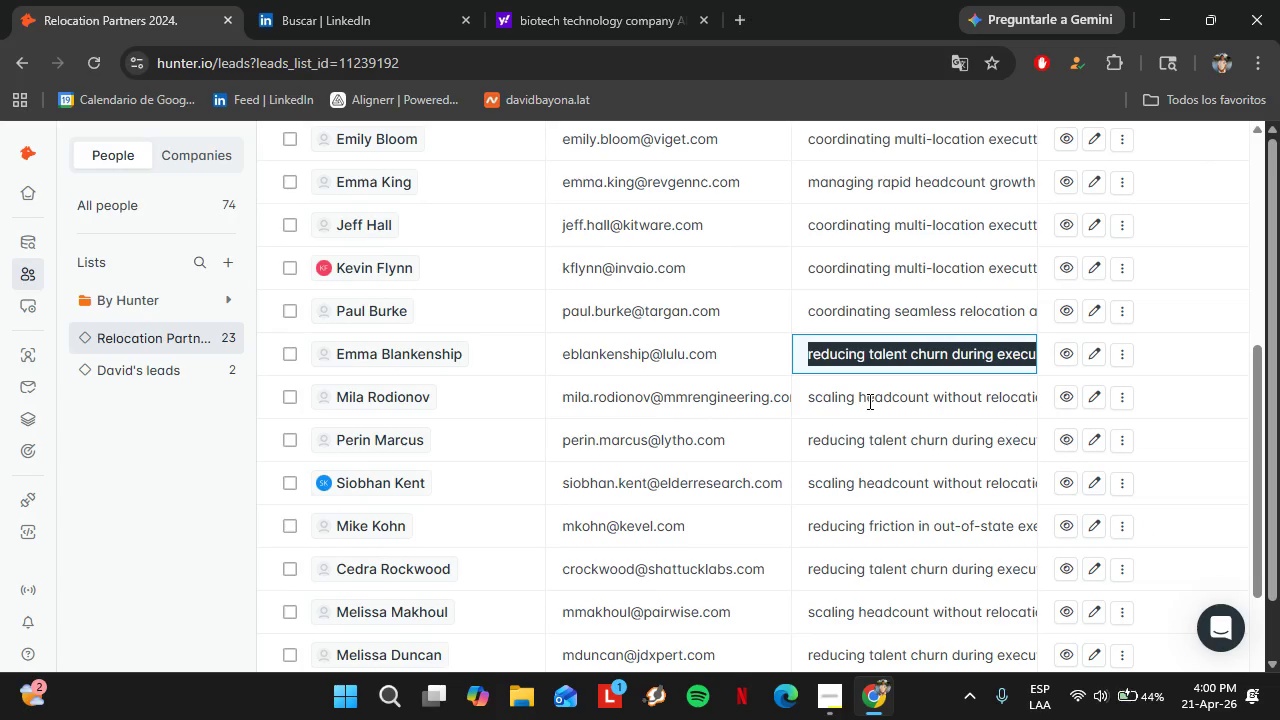 
key(Control+C)
 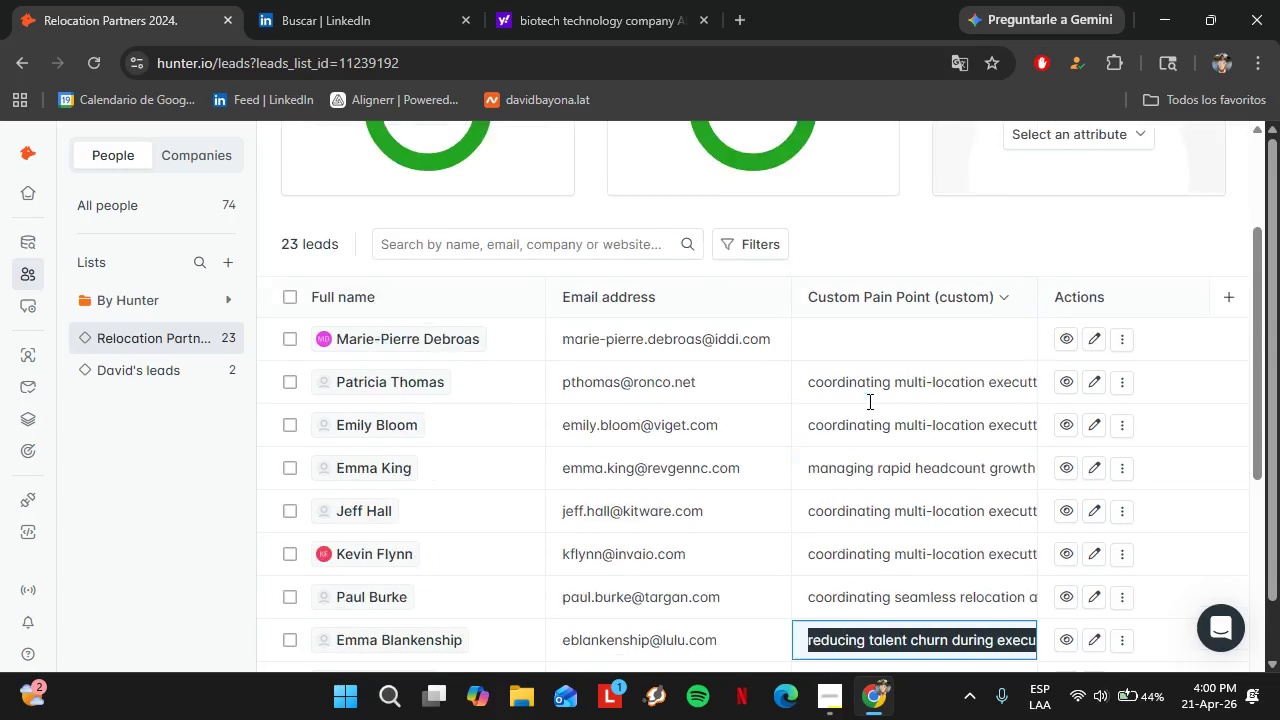 
scroll: coordinate [868, 401], scroll_direction: up, amount: 3.0
 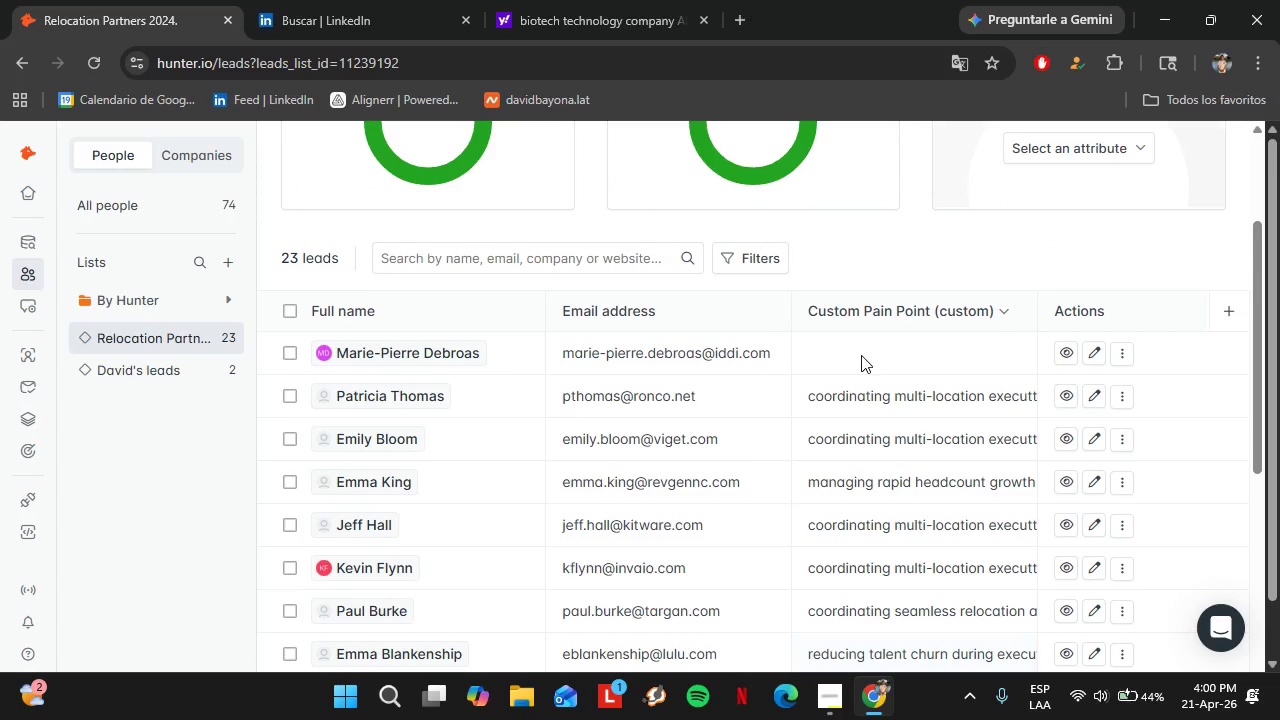 
double_click([861, 355])
 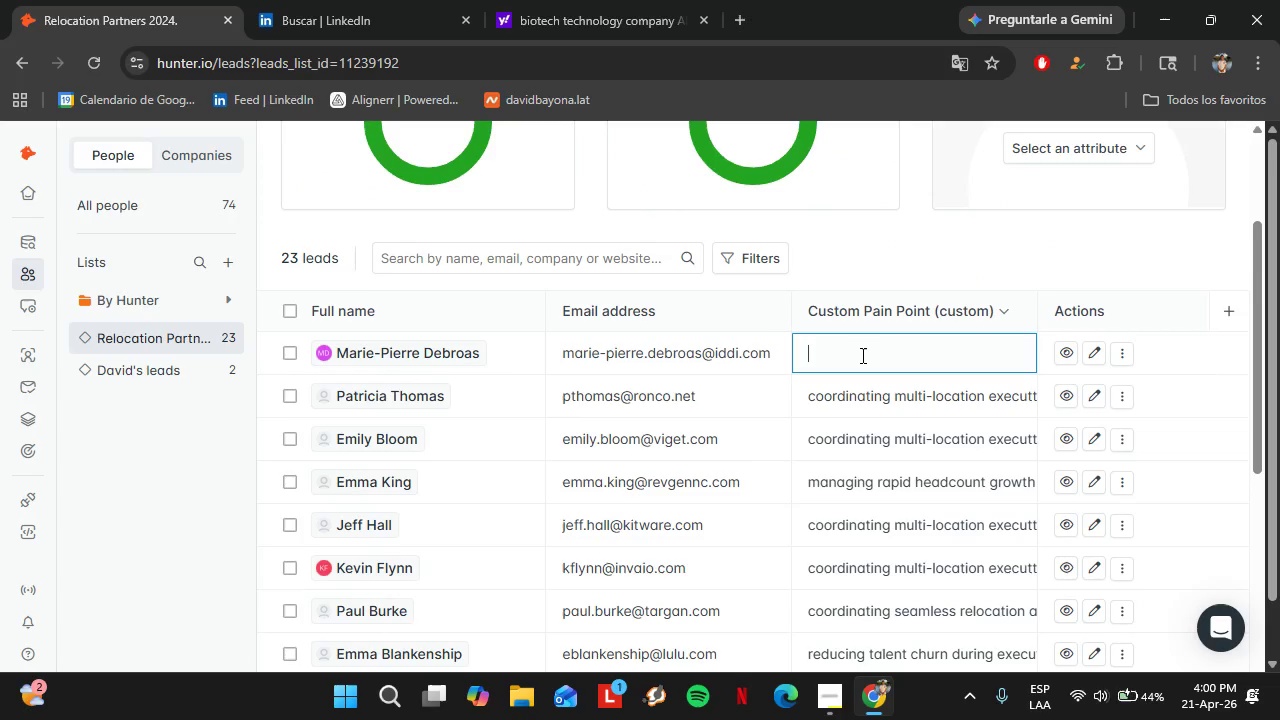 
triple_click([861, 355])
 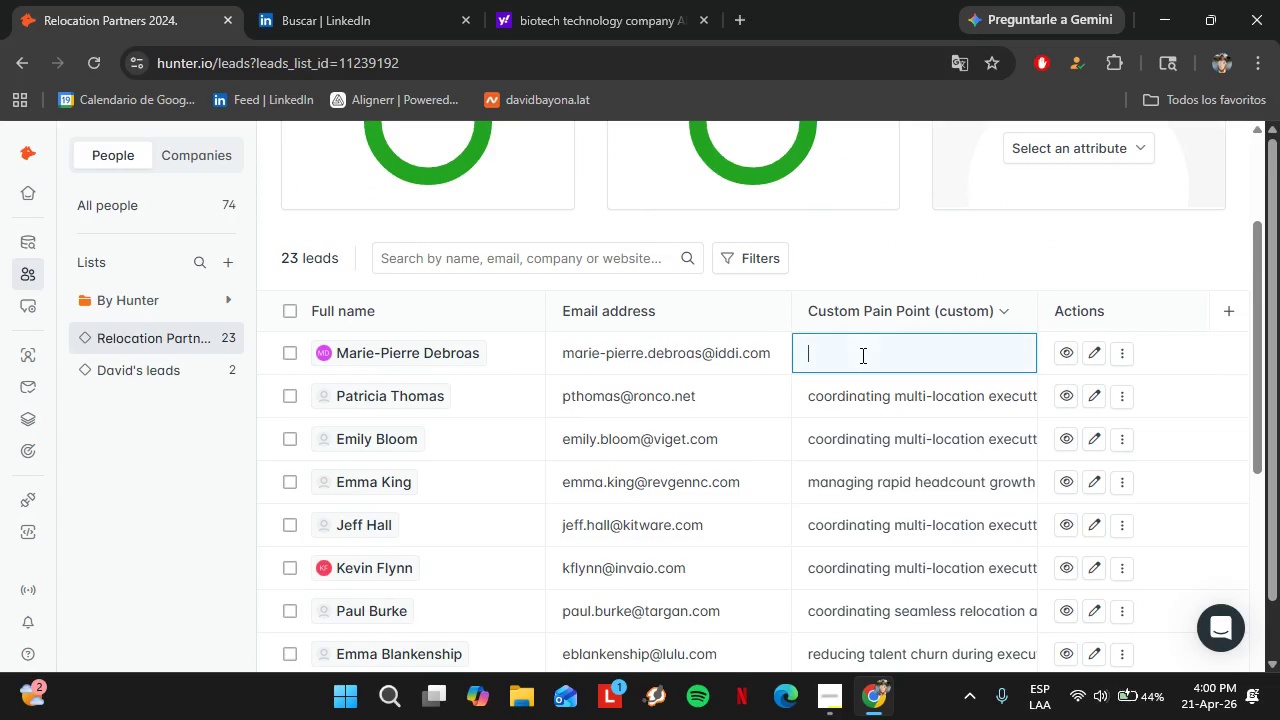 
key(Control+ControlLeft)
 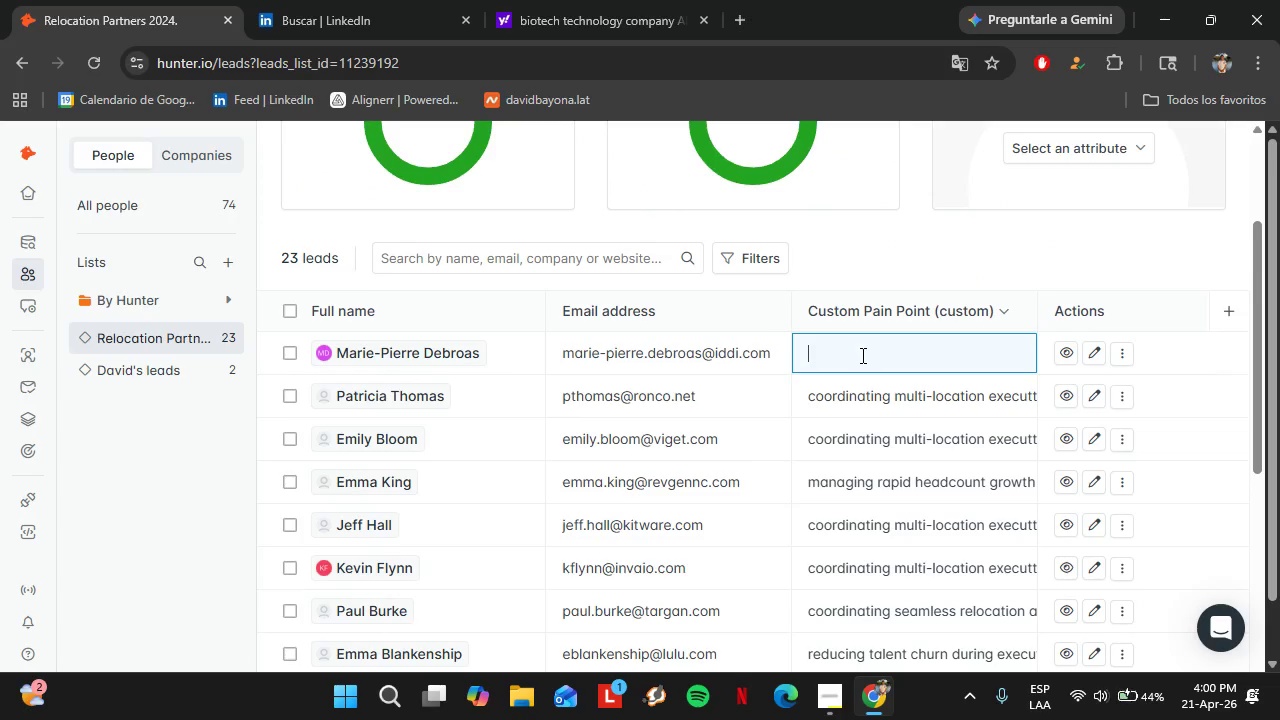 
key(Control+V)
 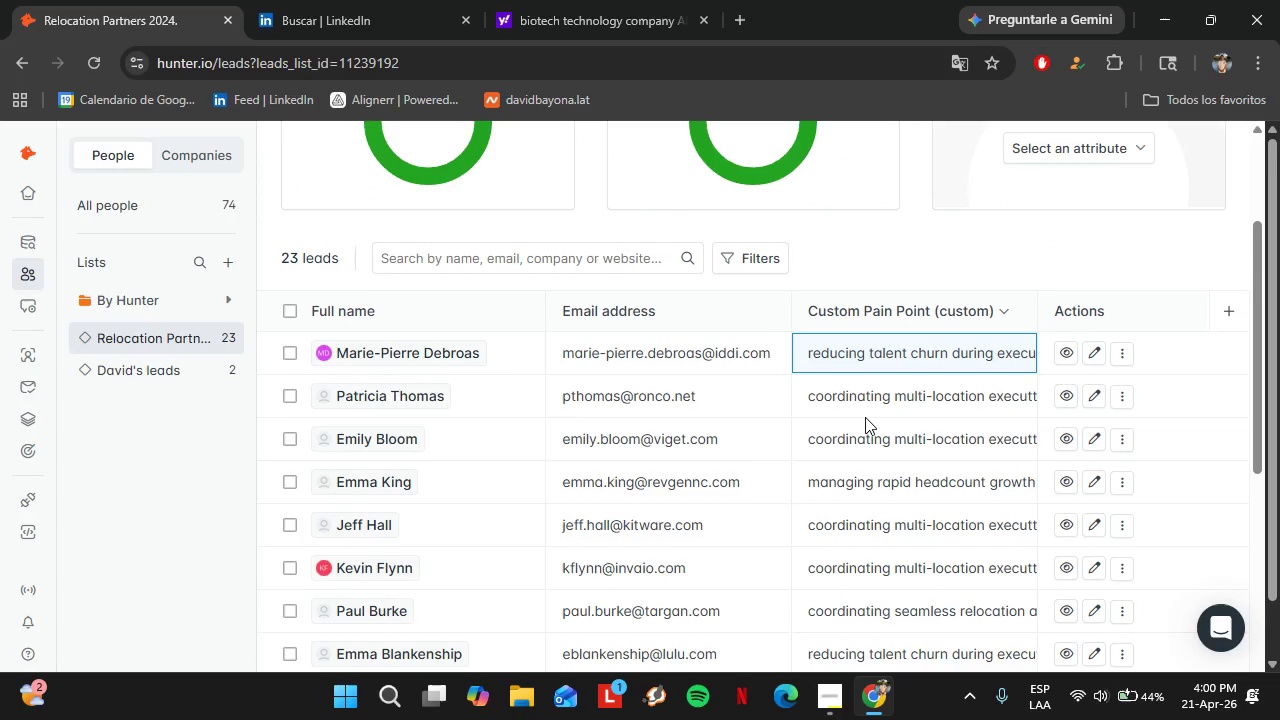 
left_click([865, 417])
 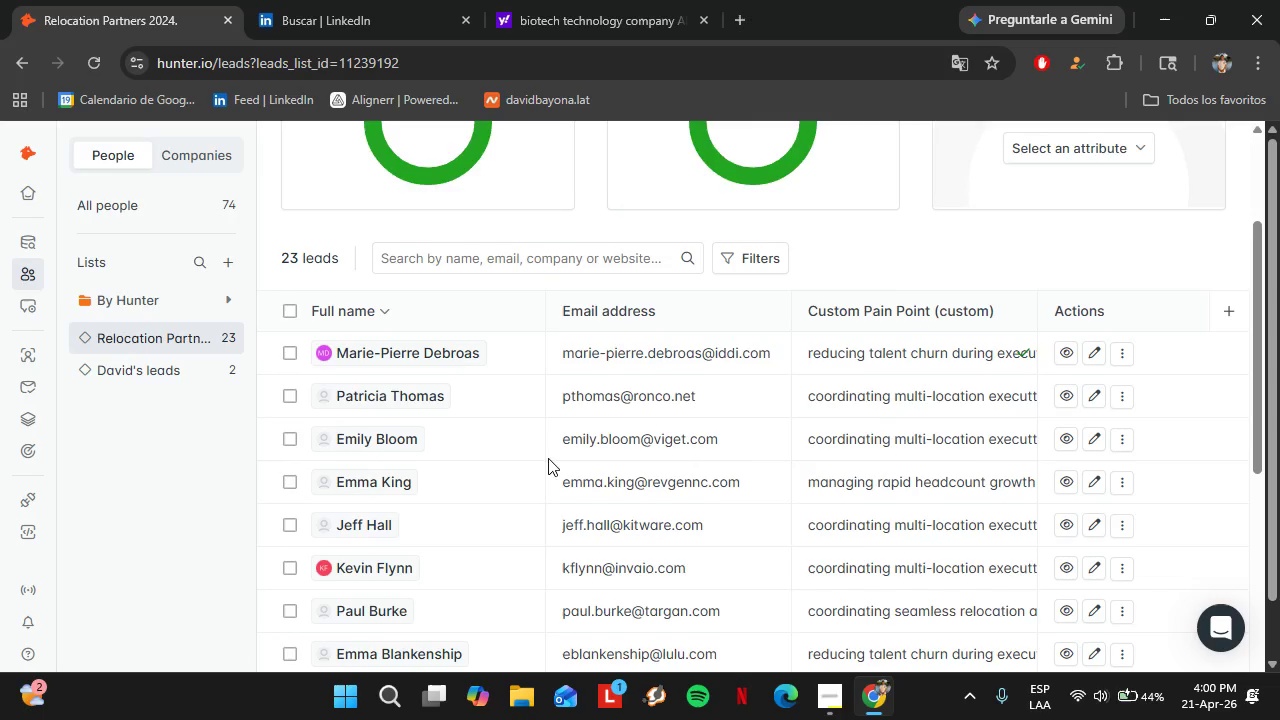 
scroll: coordinate [685, 444], scroll_direction: down, amount: 7.0
 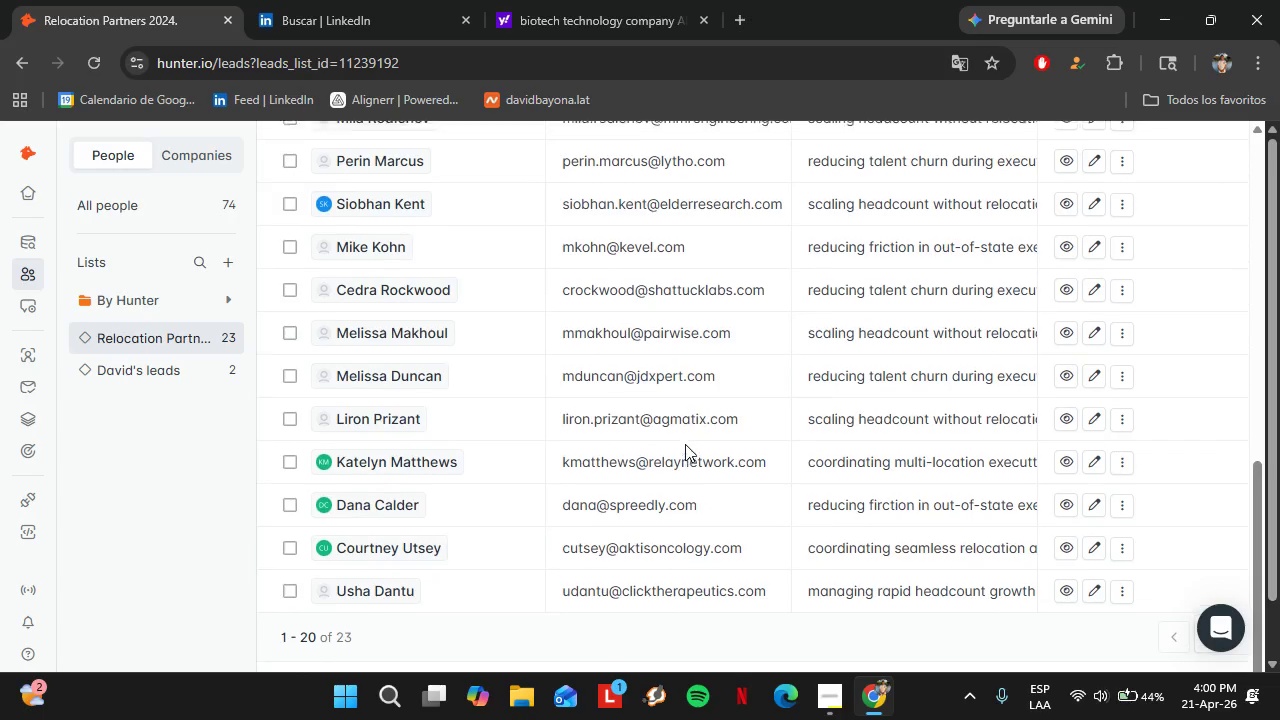 
scroll: coordinate [685, 443], scroll_direction: up, amount: 7.0
 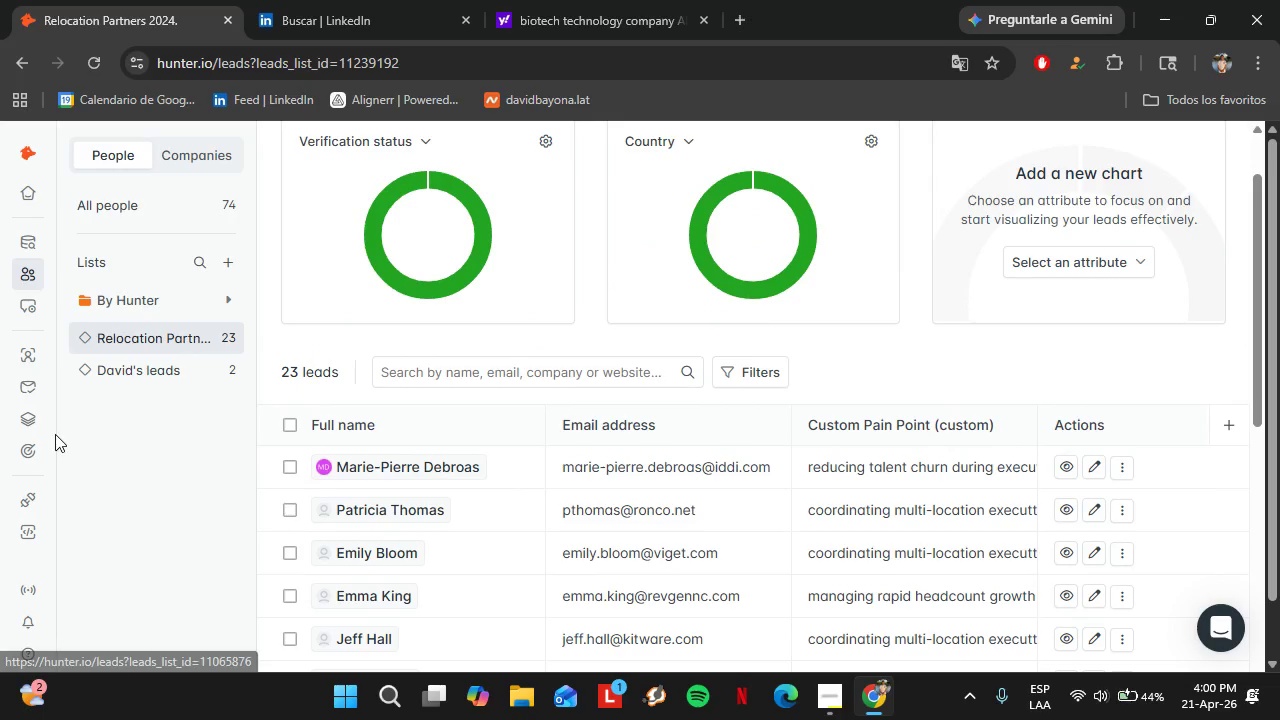 
left_click([38, 235])
 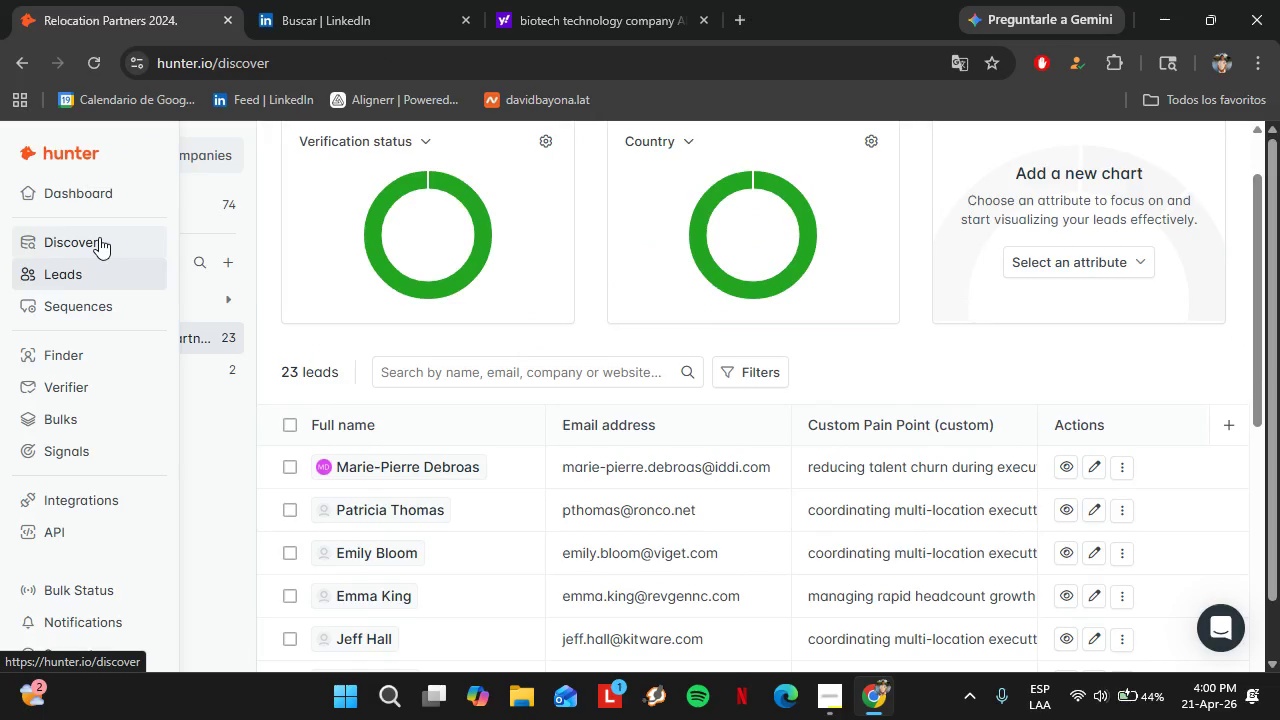 
left_click([303, 0])
 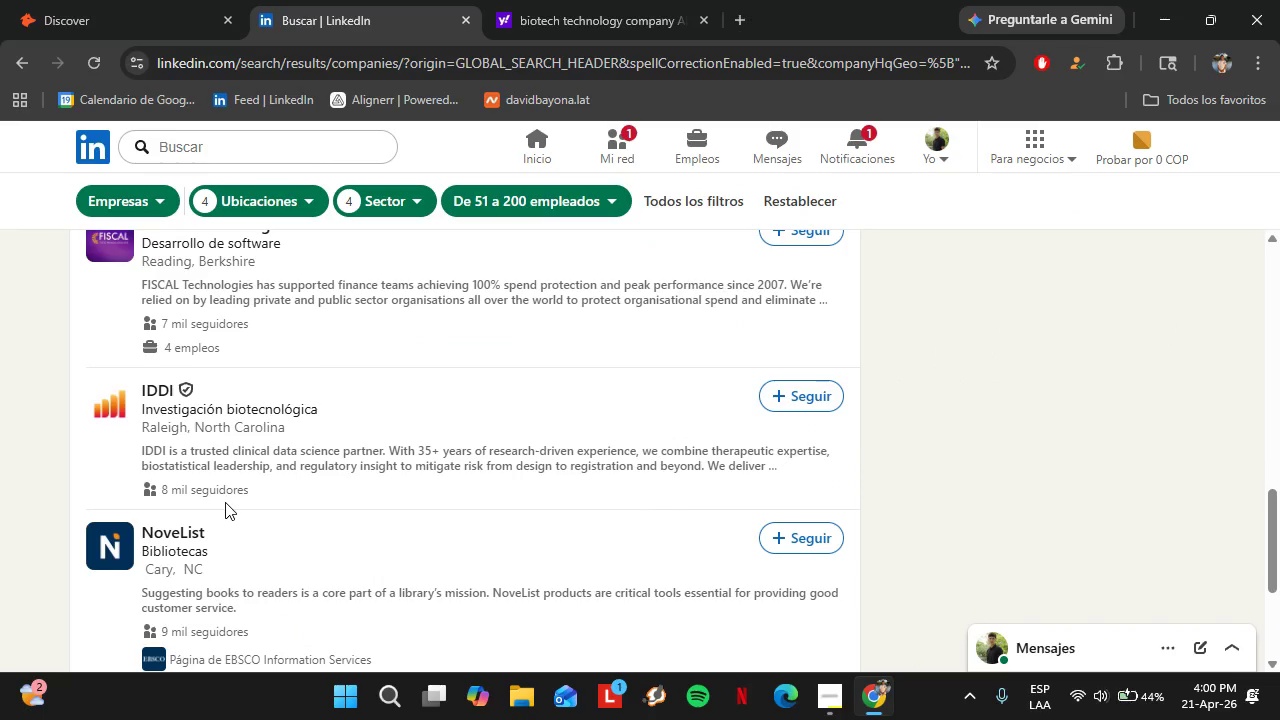 
scroll: coordinate [225, 502], scroll_direction: down, amount: 1.0
 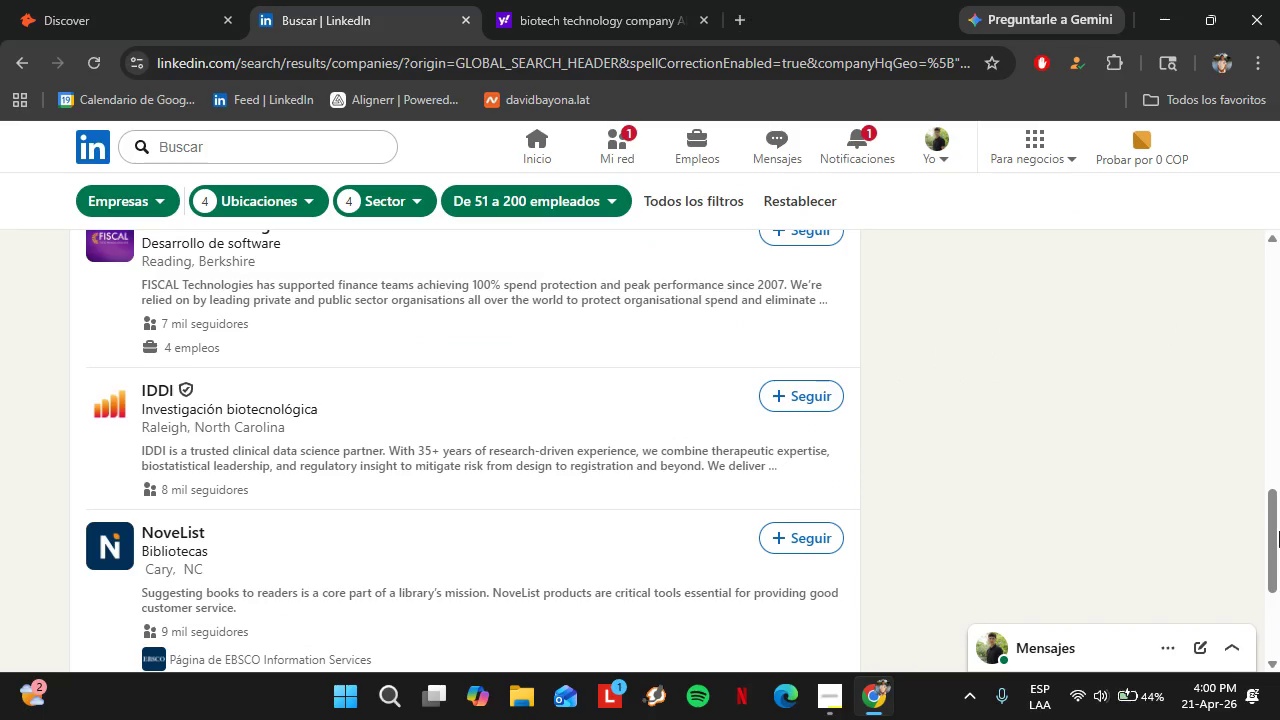 
left_click_drag(start_coordinate=[1276, 533], to_coordinate=[1275, 539])
 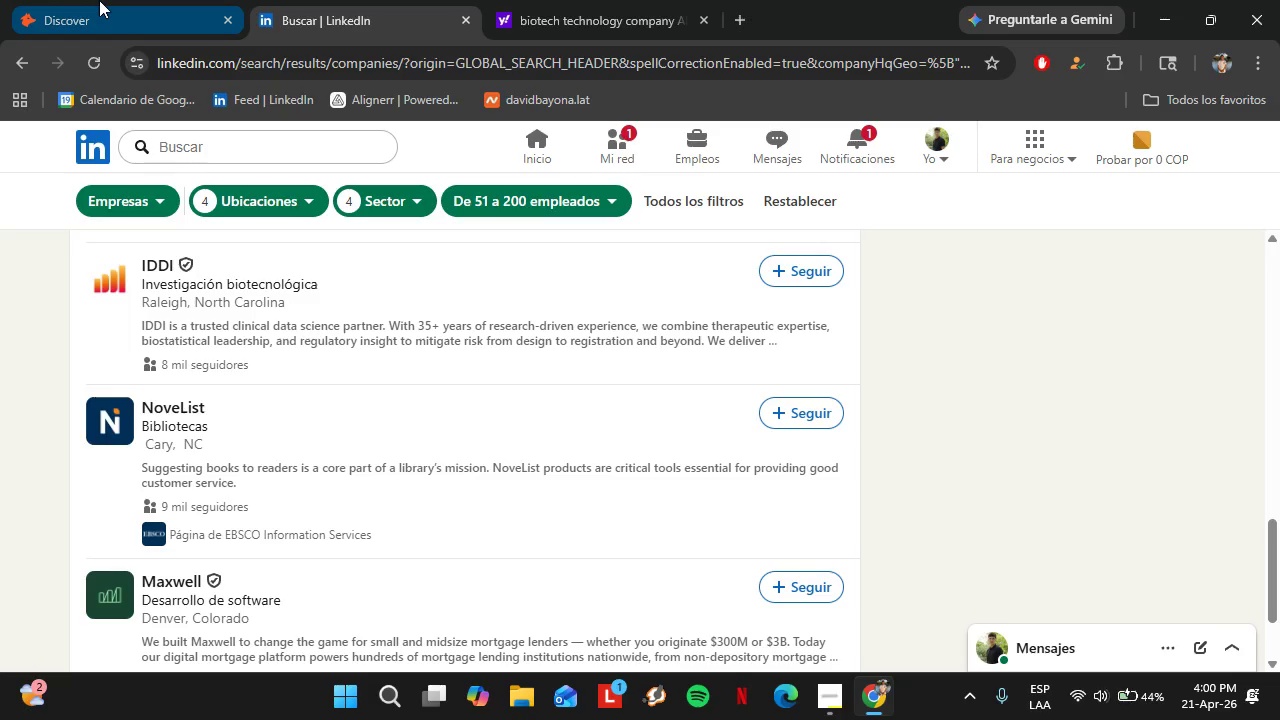 
left_click([99, 0])
 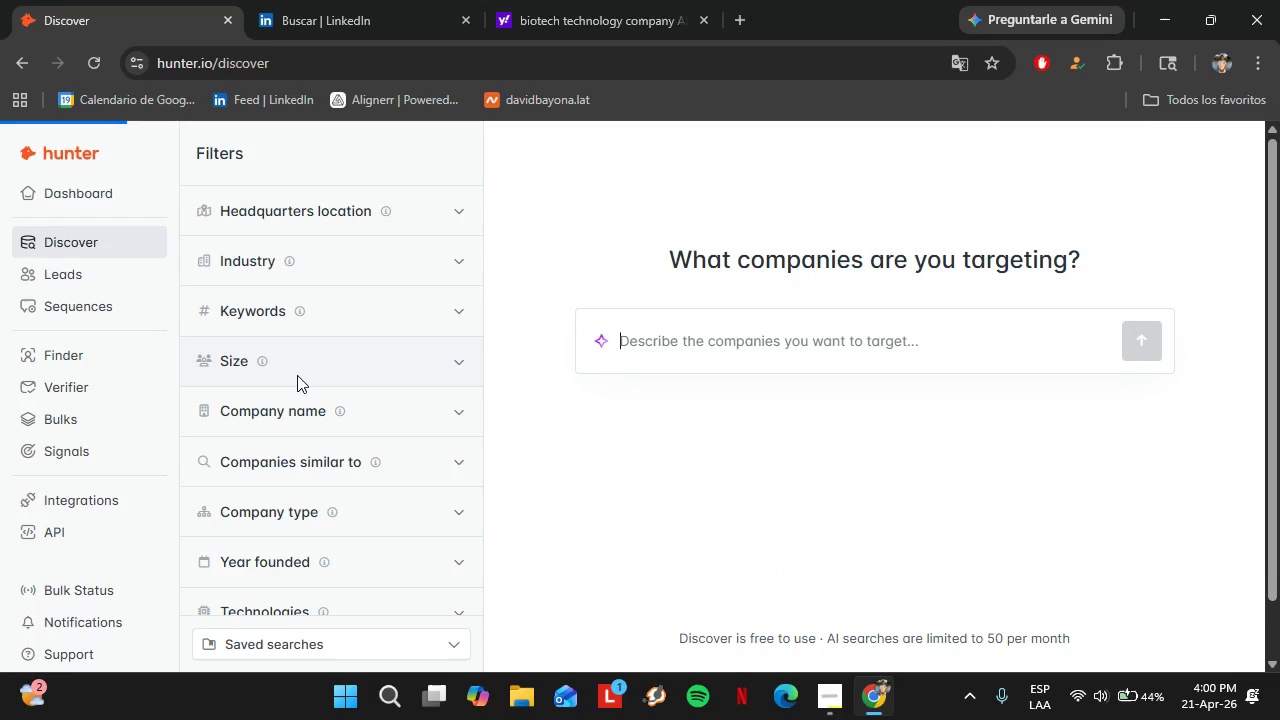 
left_click([388, 410])
 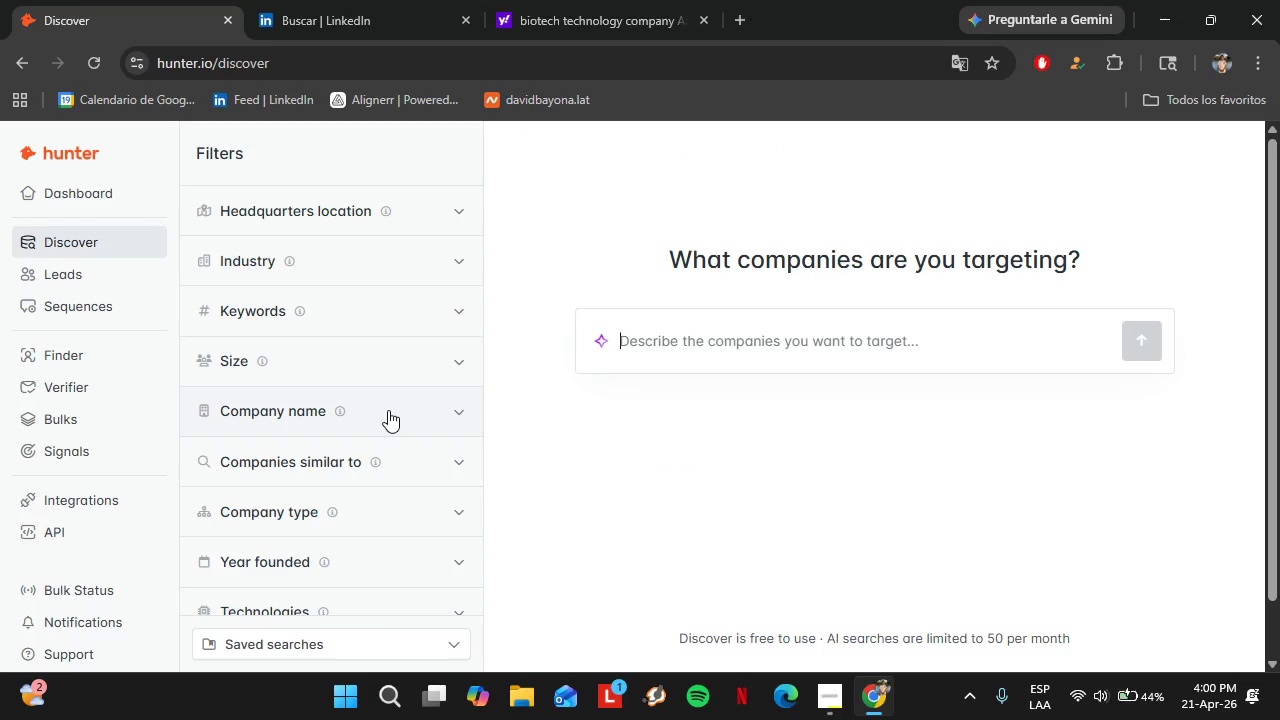 
left_click([343, 447])
 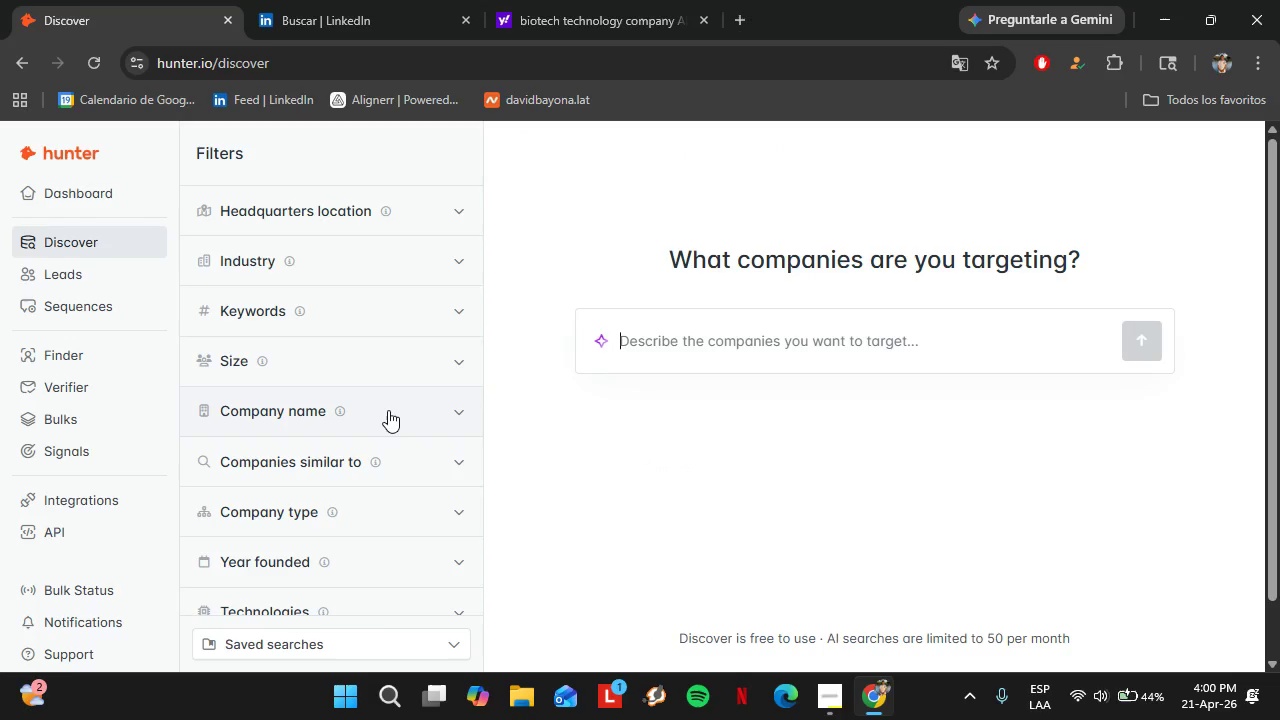 
type(n)
key(Backspace)
type(Novelist)
 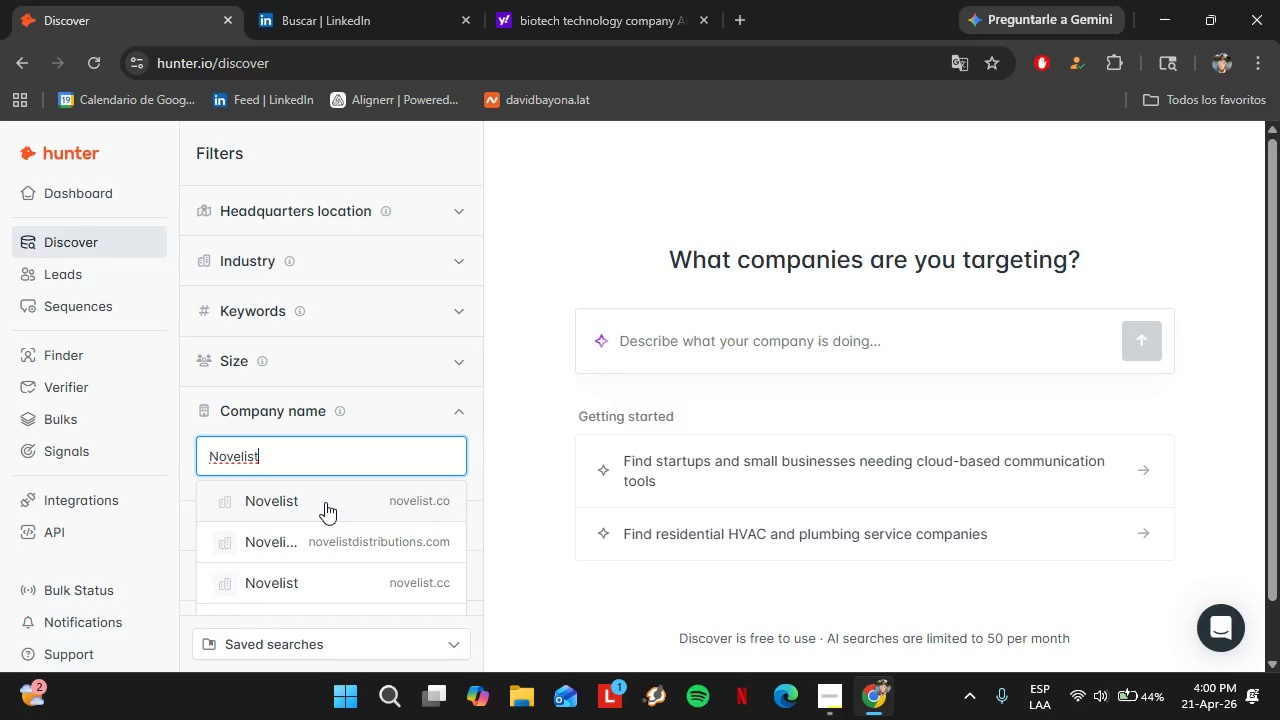 
wait(5.81)
 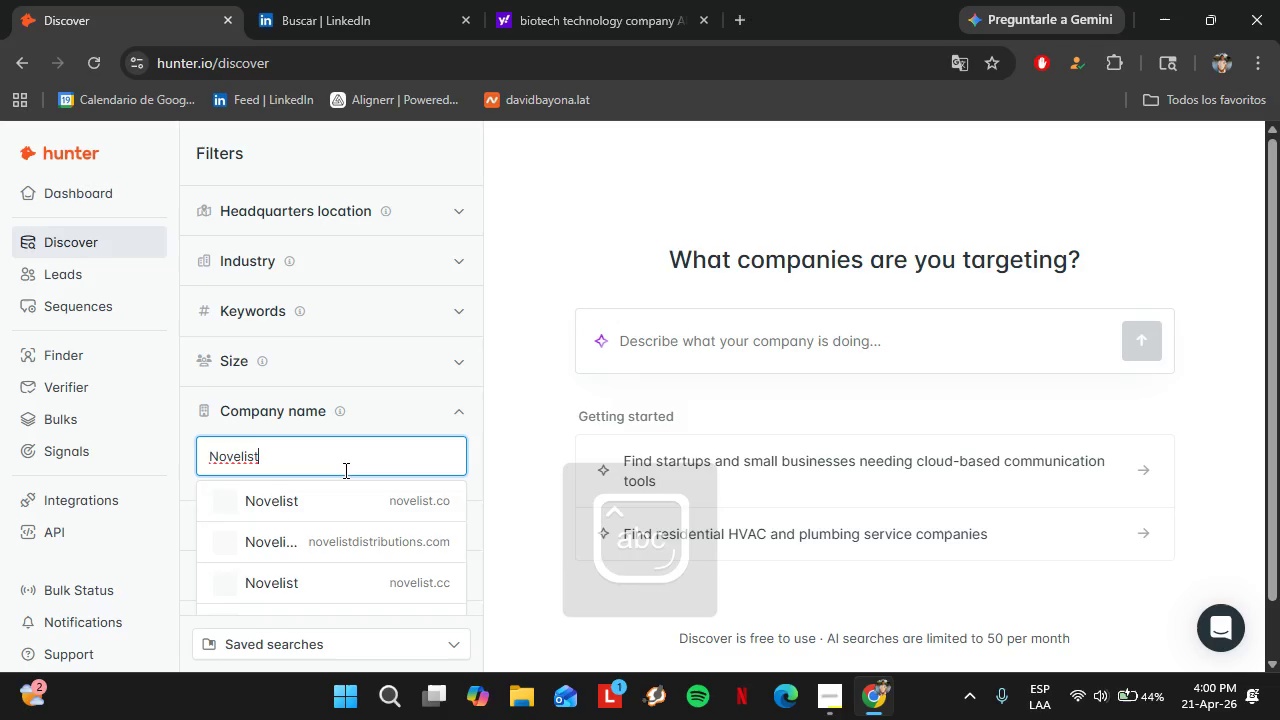 
left_click([312, 500])
 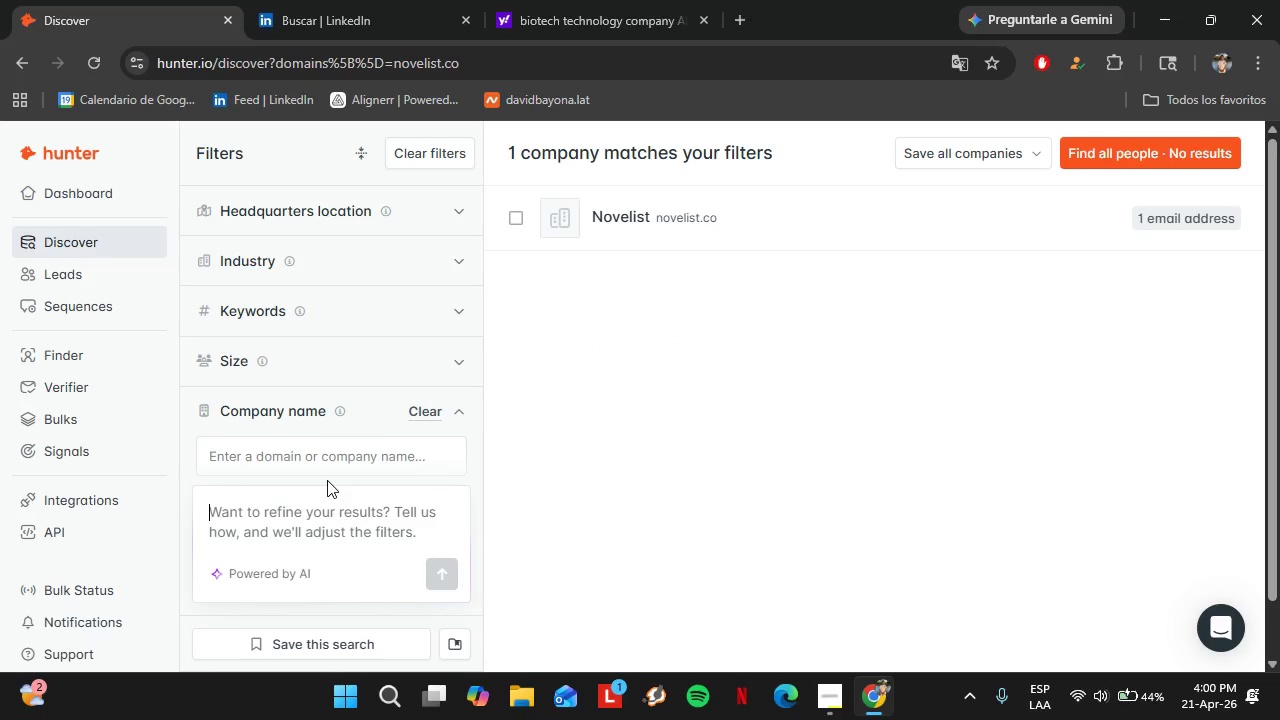 
left_click([631, 219])
 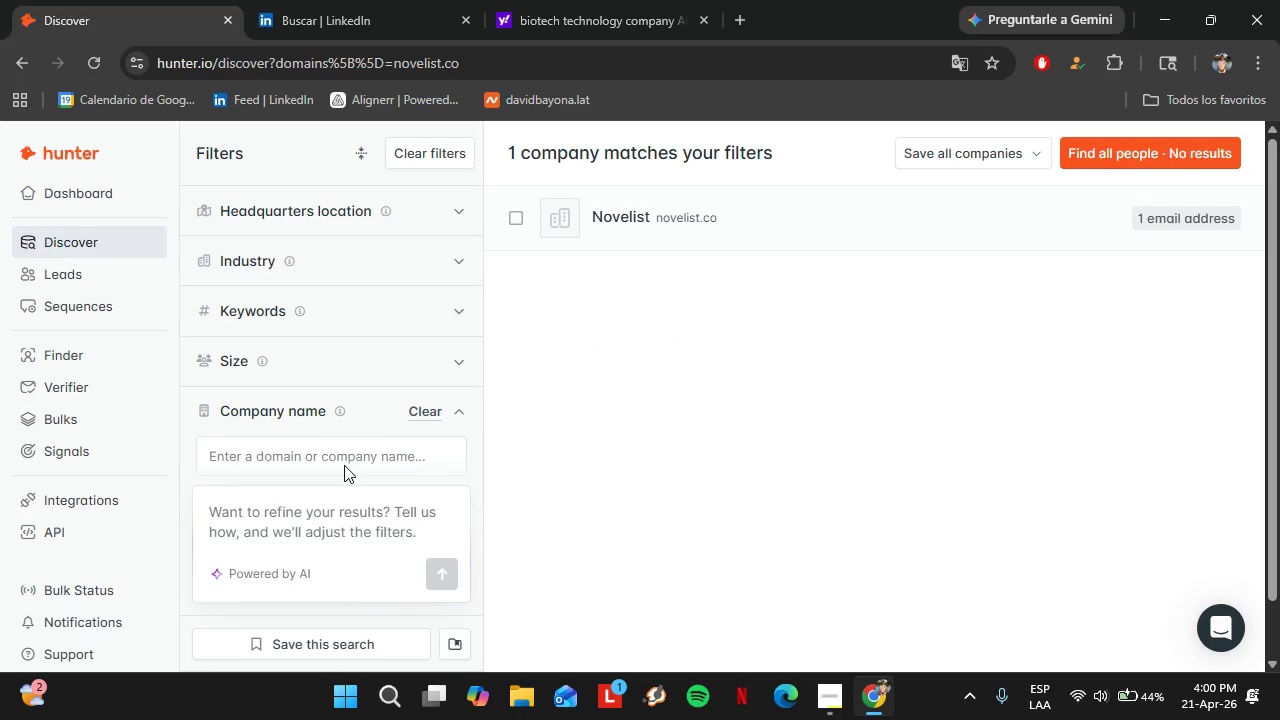 
scroll: coordinate [1045, 437], scroll_direction: none, amount: 0.0
 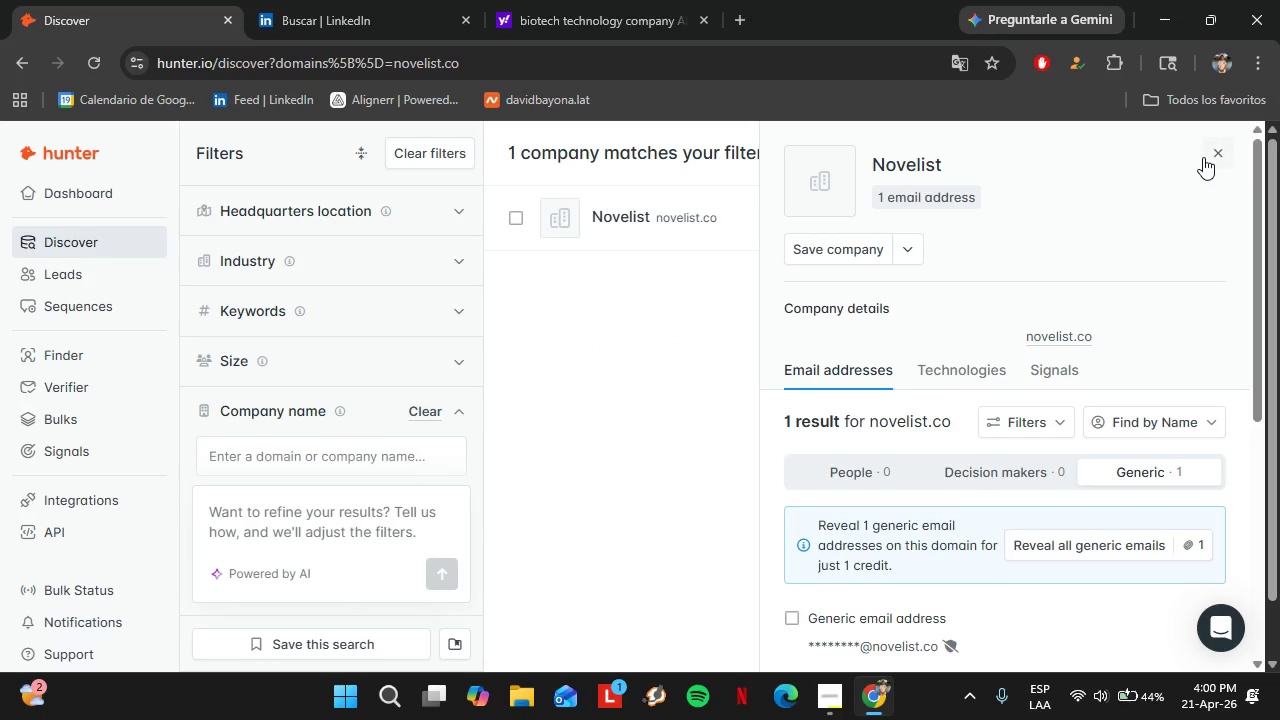 
left_click([1203, 157])
 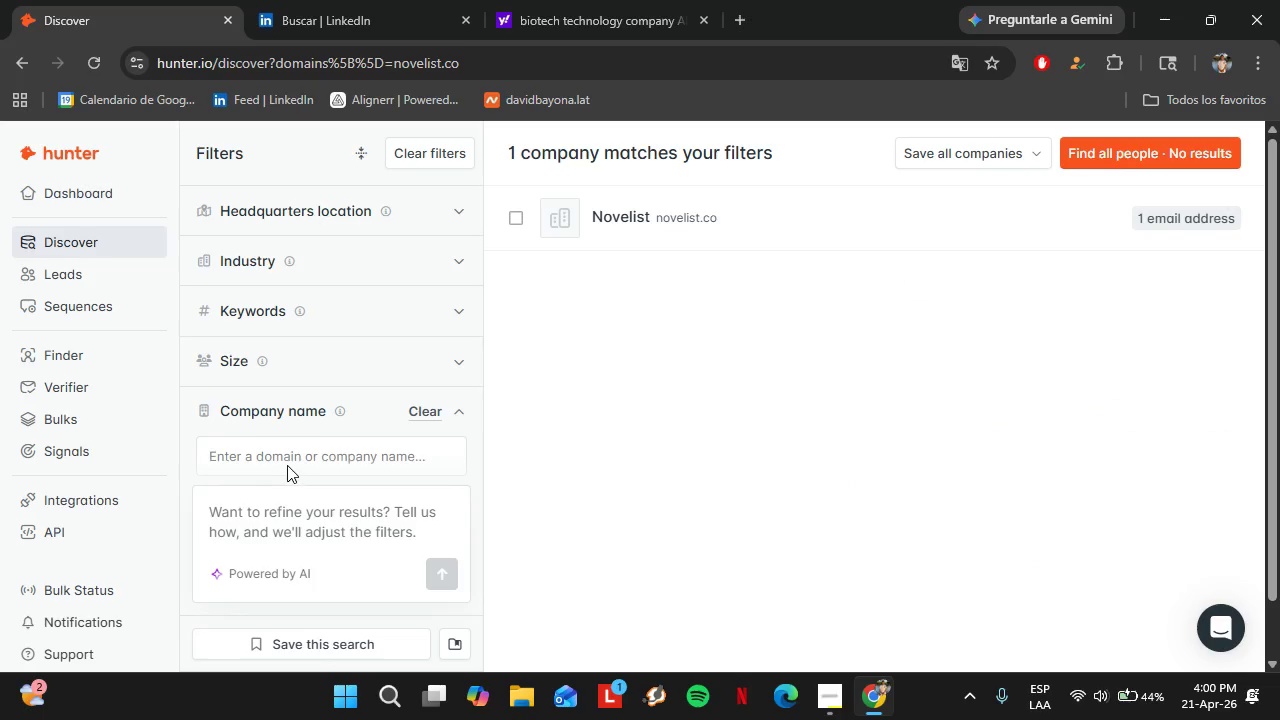 
left_click([287, 465])
 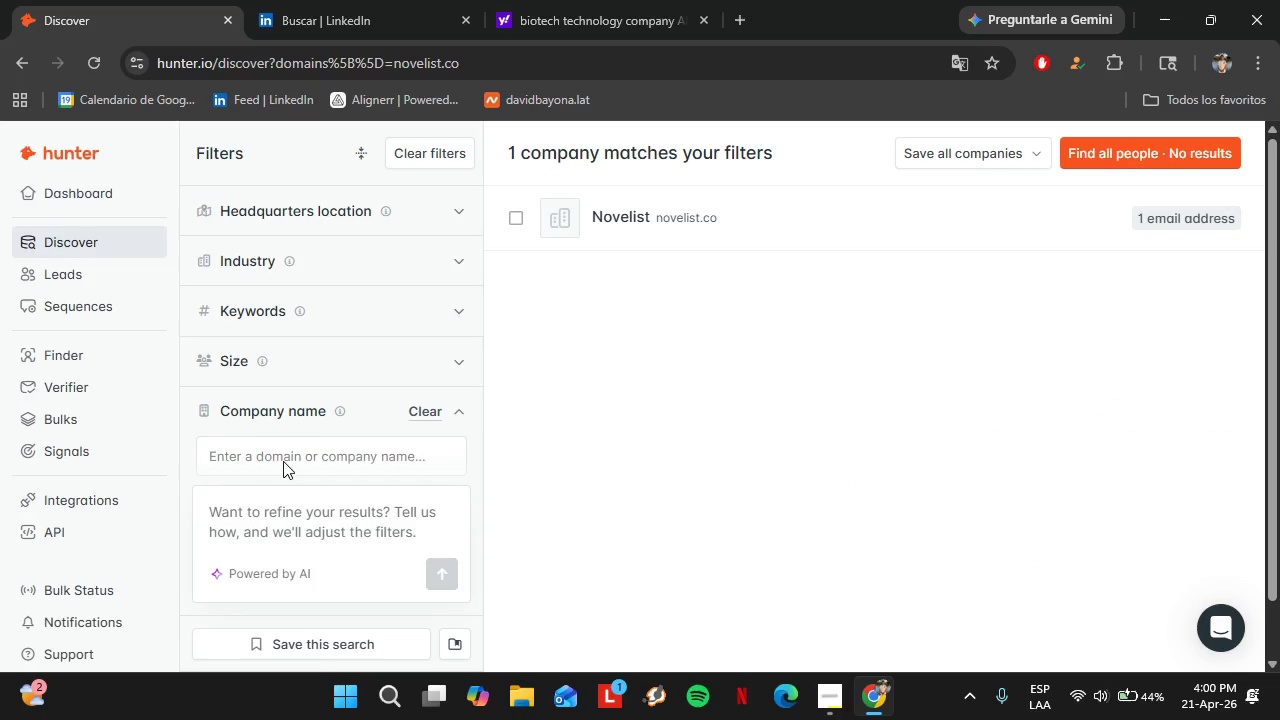 
left_click([283, 461])
 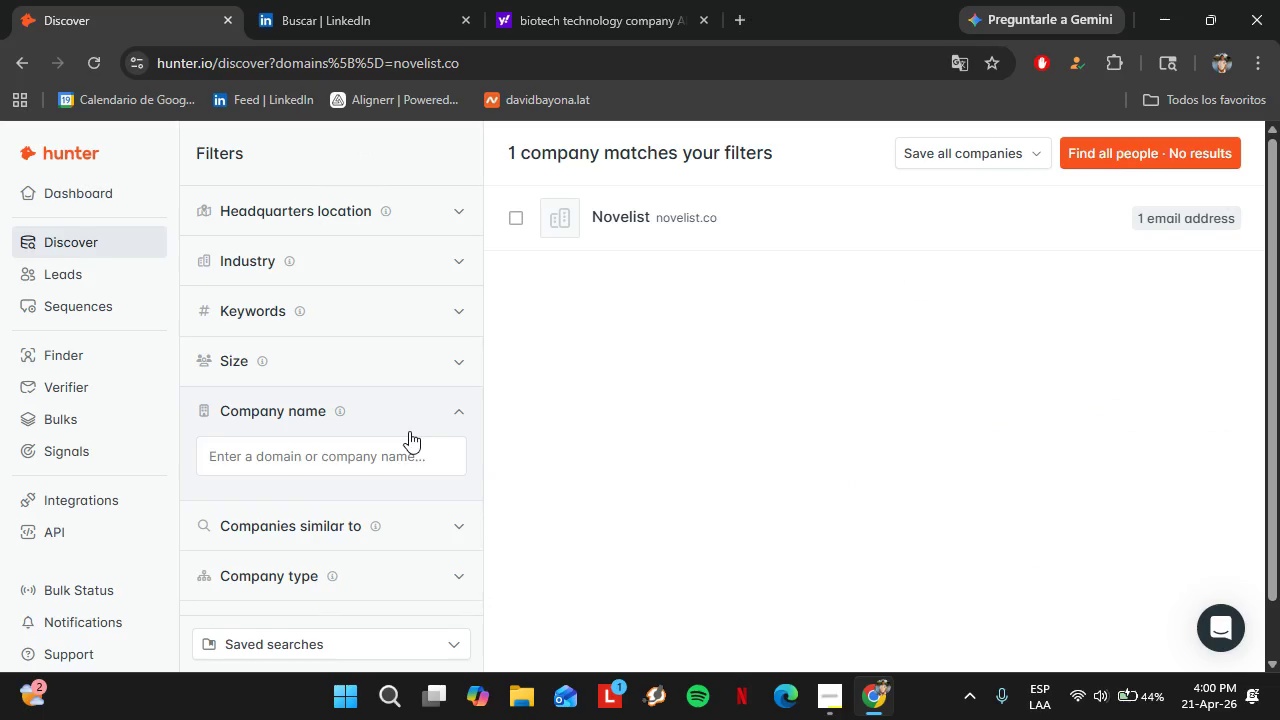 
double_click([380, 457])
 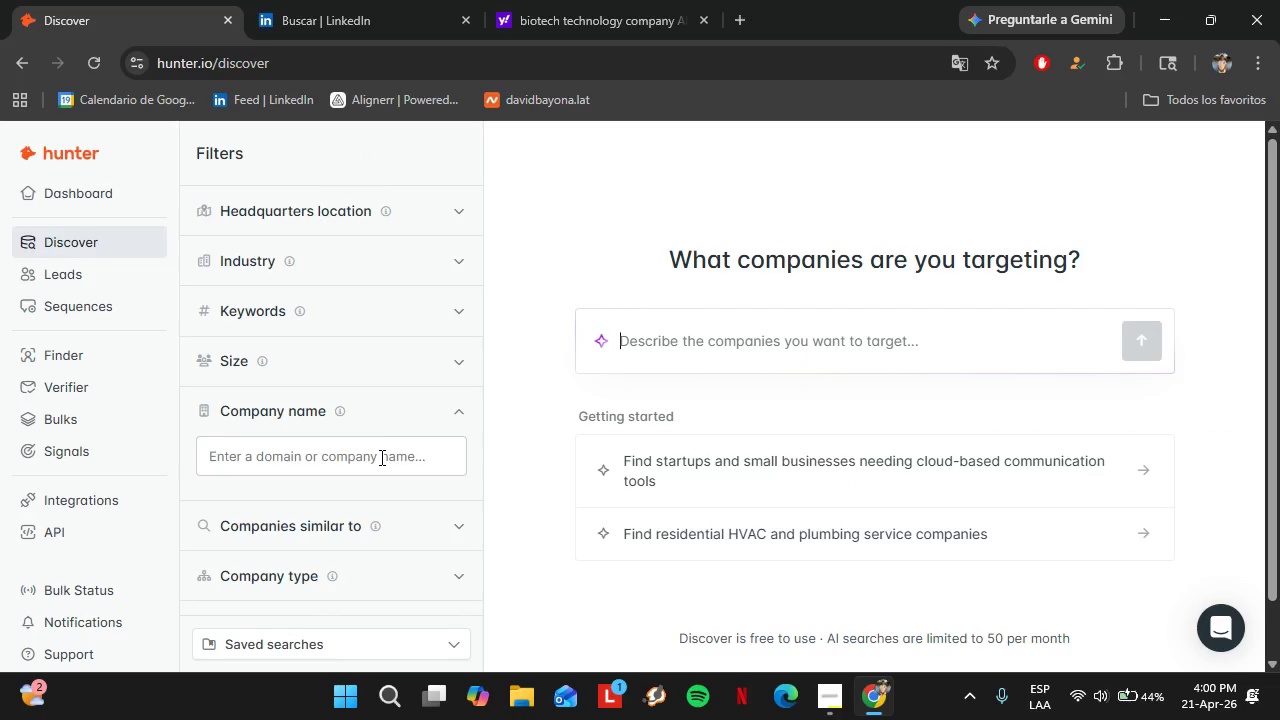 
type(noivenovelist)
 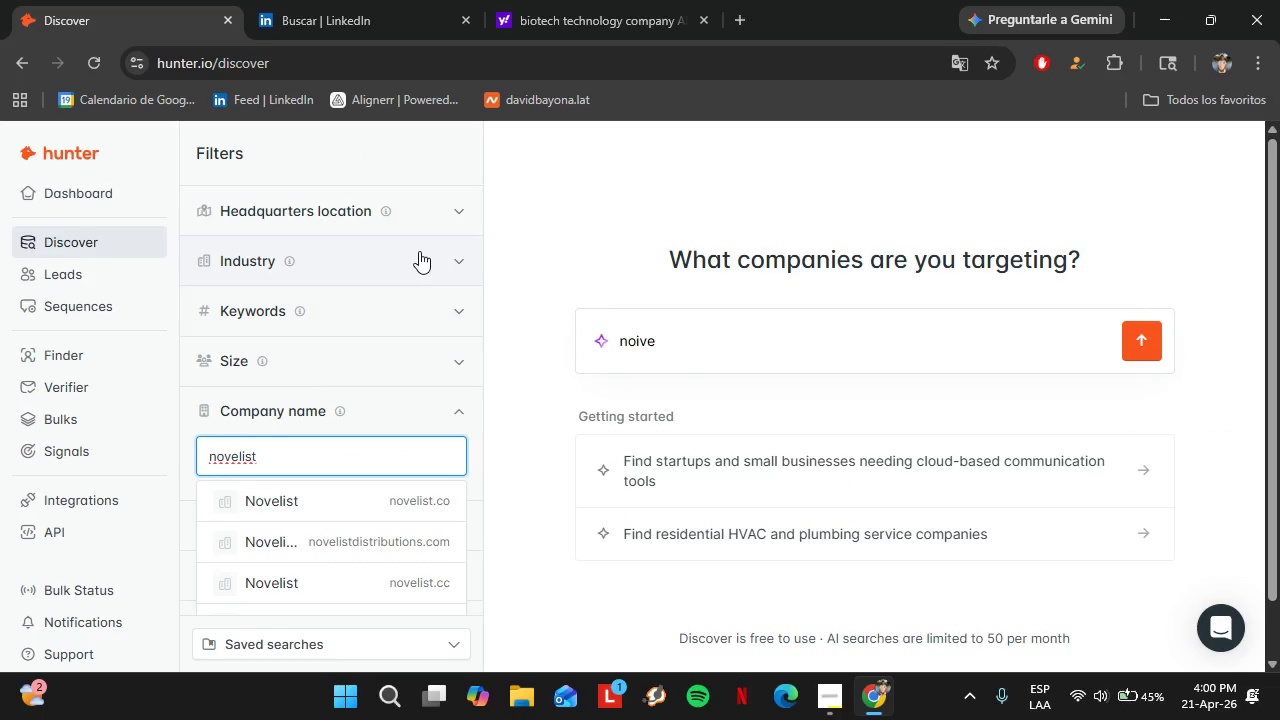 
left_click([323, 0])
 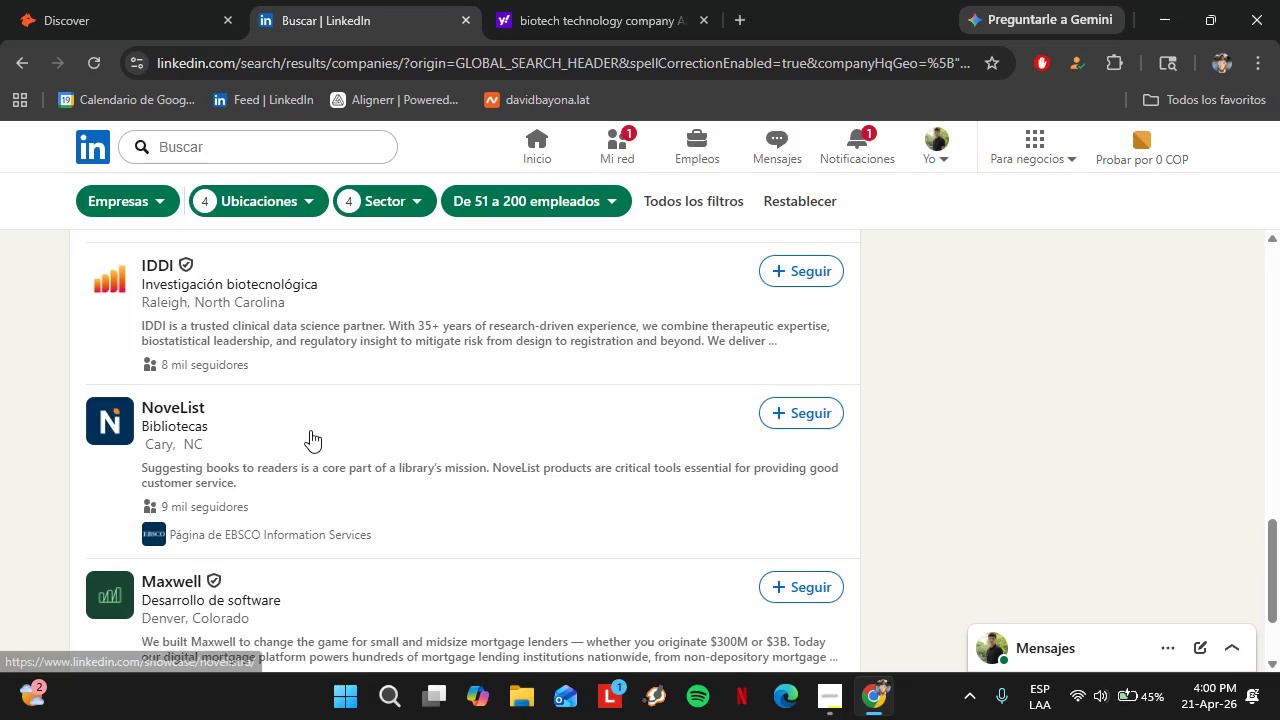 
scroll: coordinate [310, 430], scroll_direction: down, amount: 2.0
 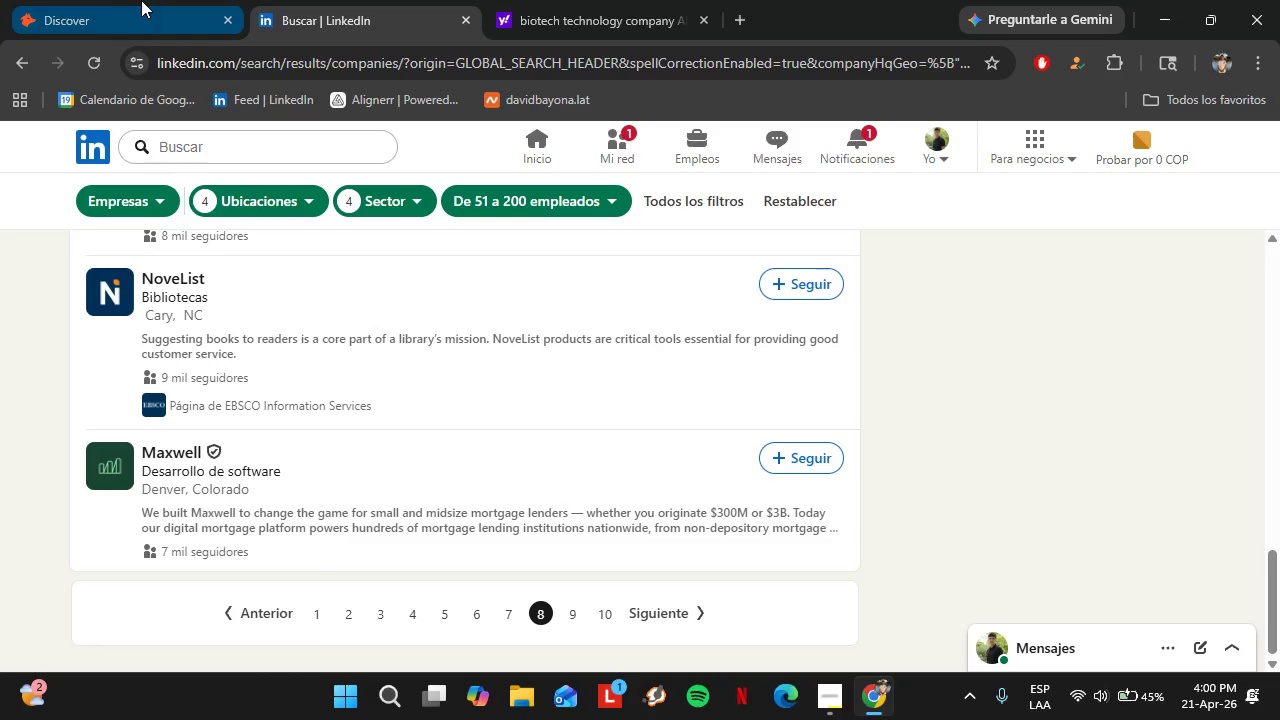 
left_click([141, 0])
 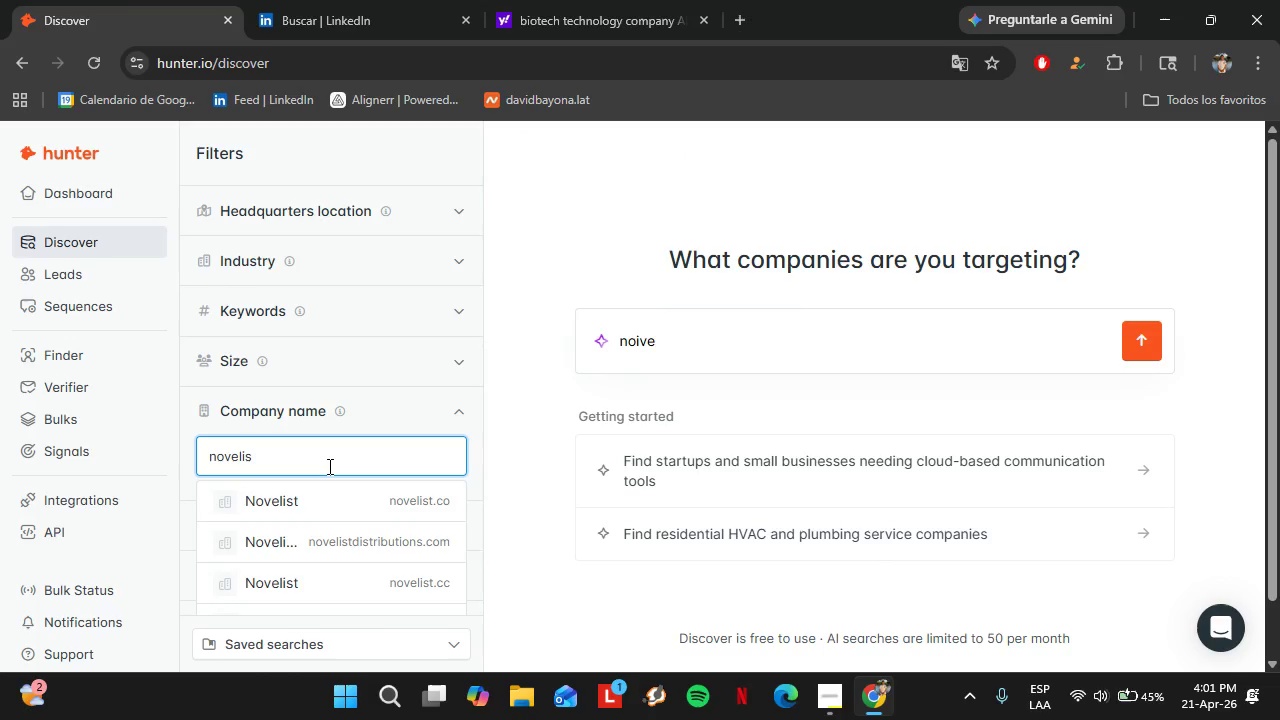 
hold_key(key=Backspace, duration=0.8)
 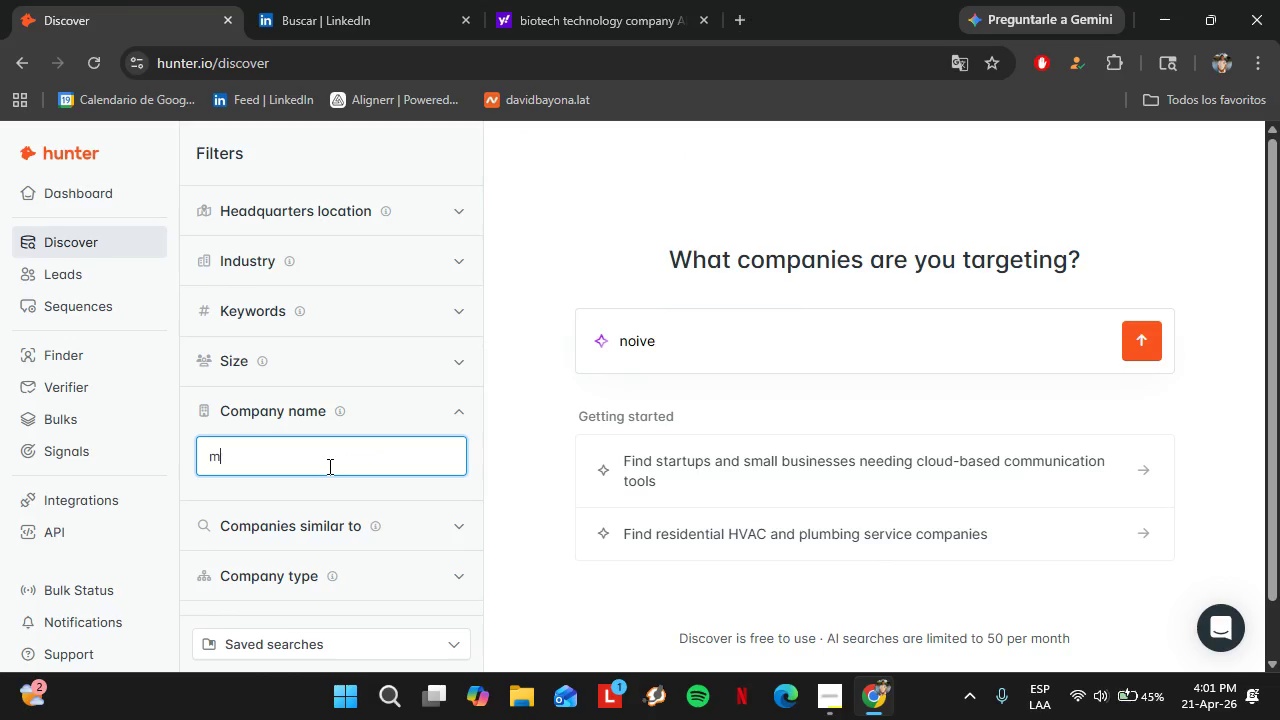 
type(maxwek)
key(Backspace)
type(ll)
 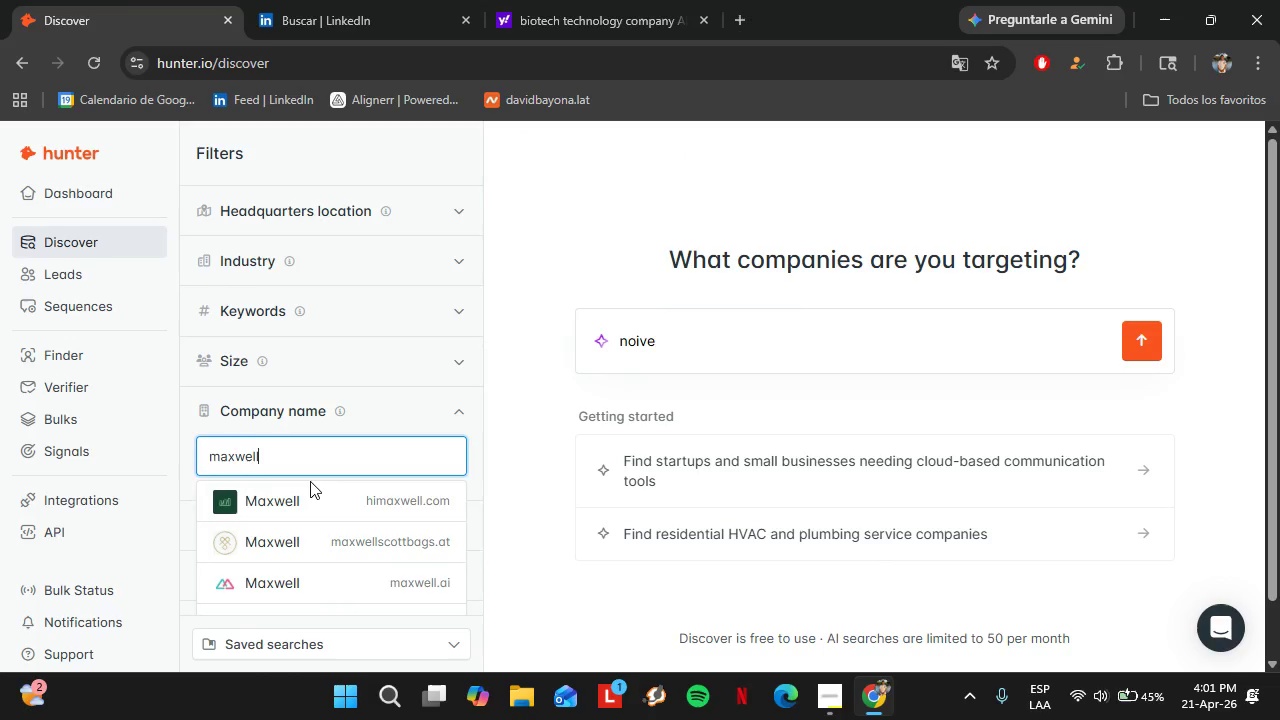 
left_click([301, 491])
 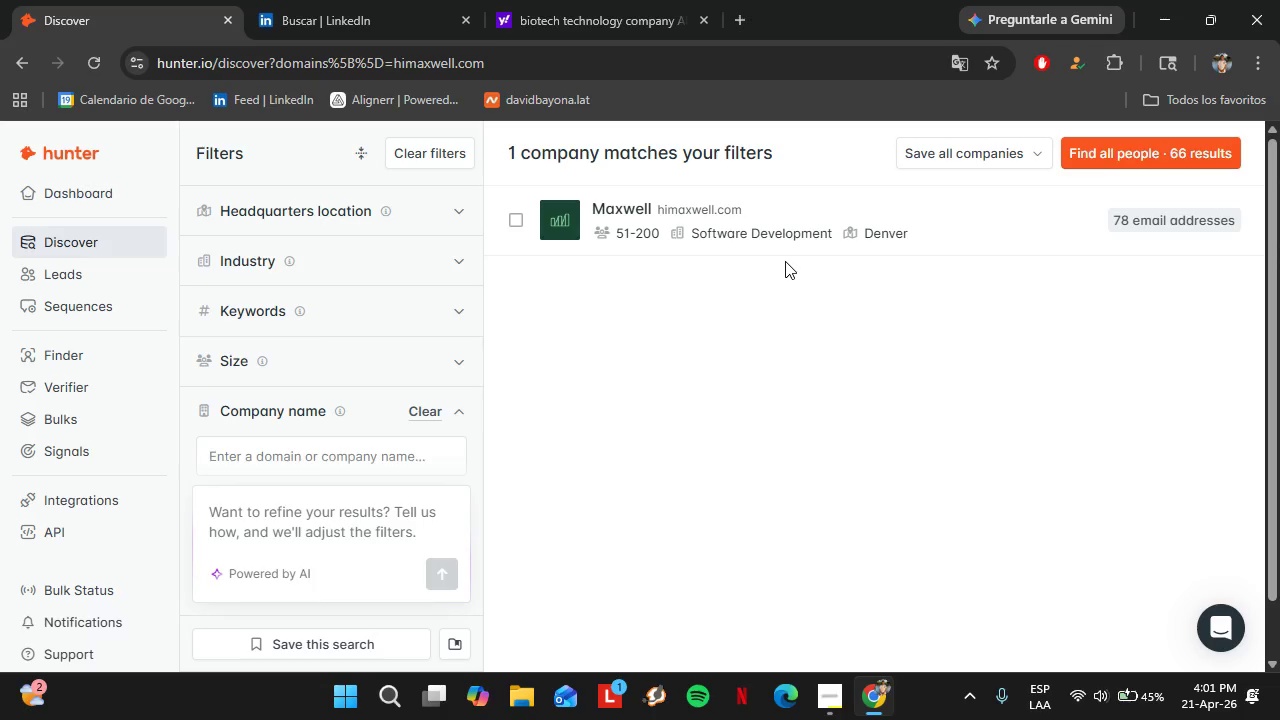 
left_click([782, 207])
 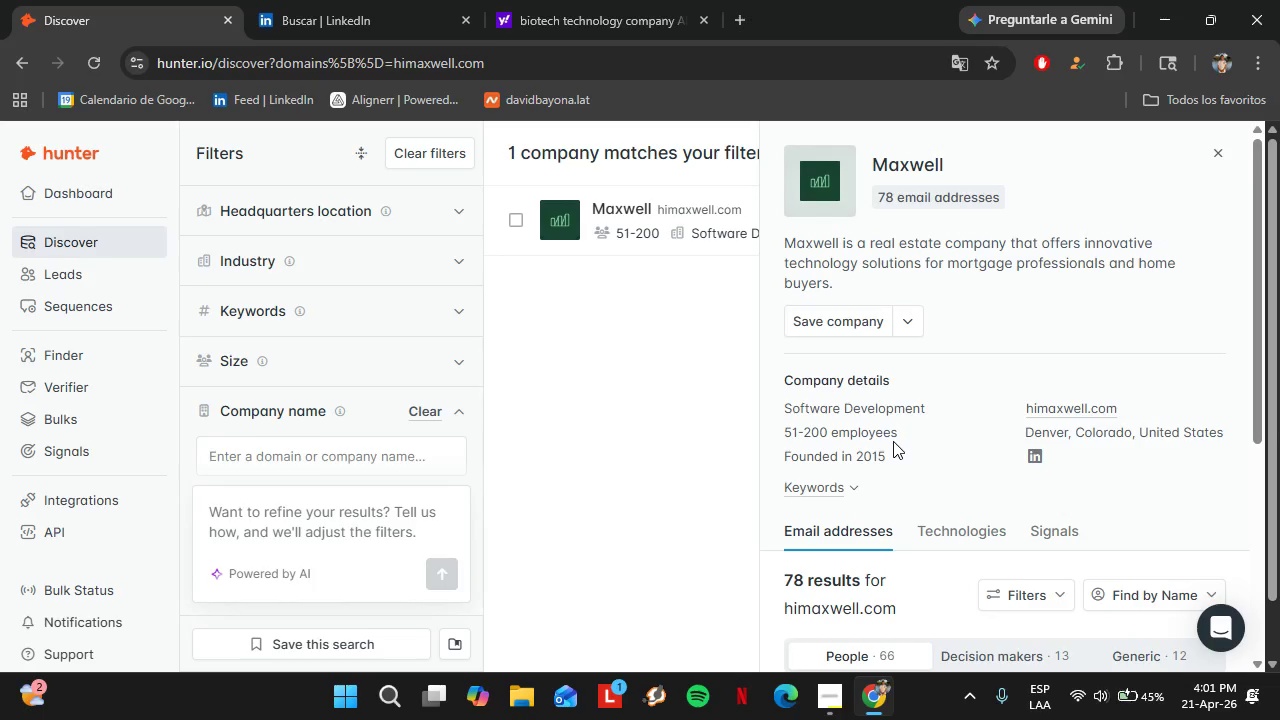 
scroll: coordinate [891, 448], scroll_direction: down, amount: 12.0
 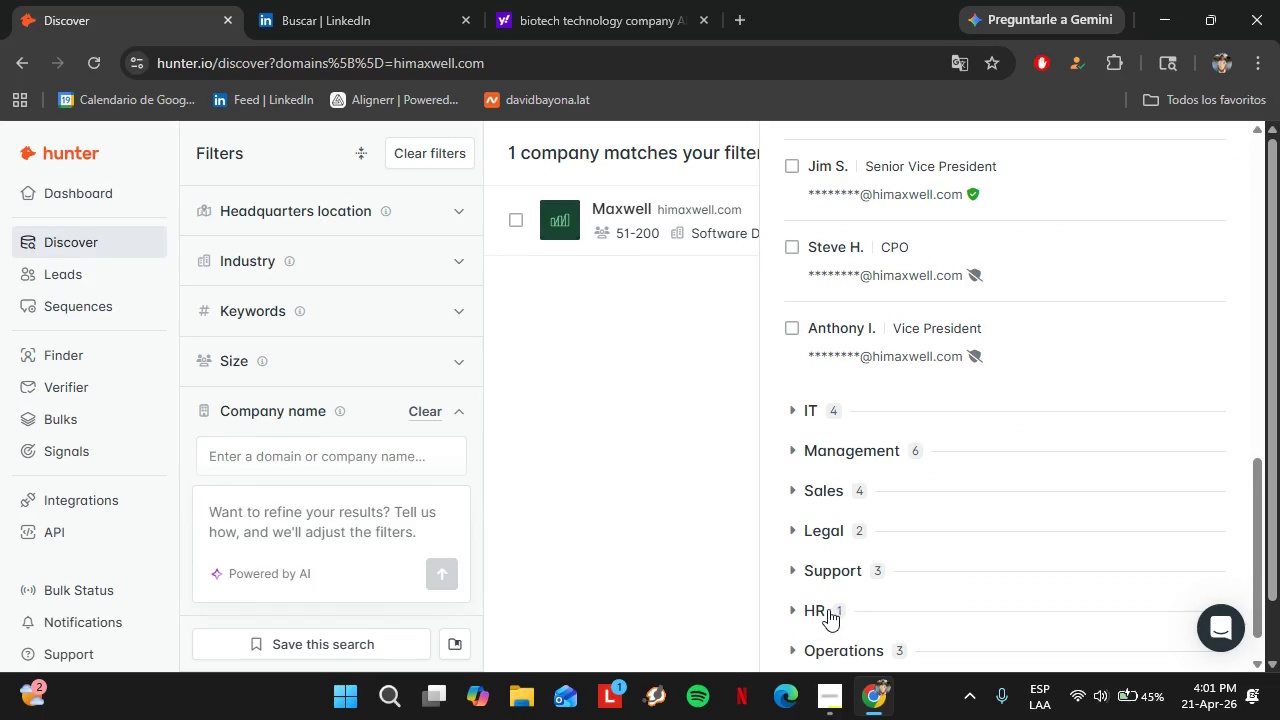 
left_click([828, 609])
 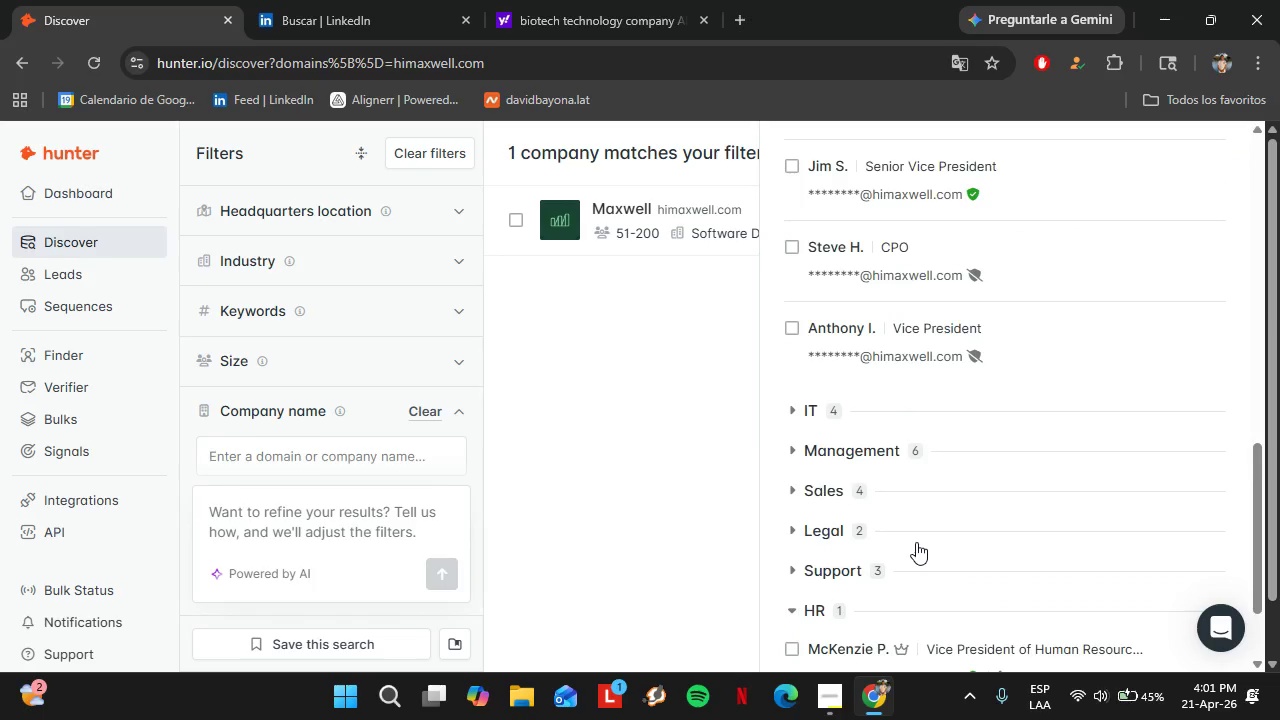 
scroll: coordinate [916, 542], scroll_direction: down, amount: 2.0
 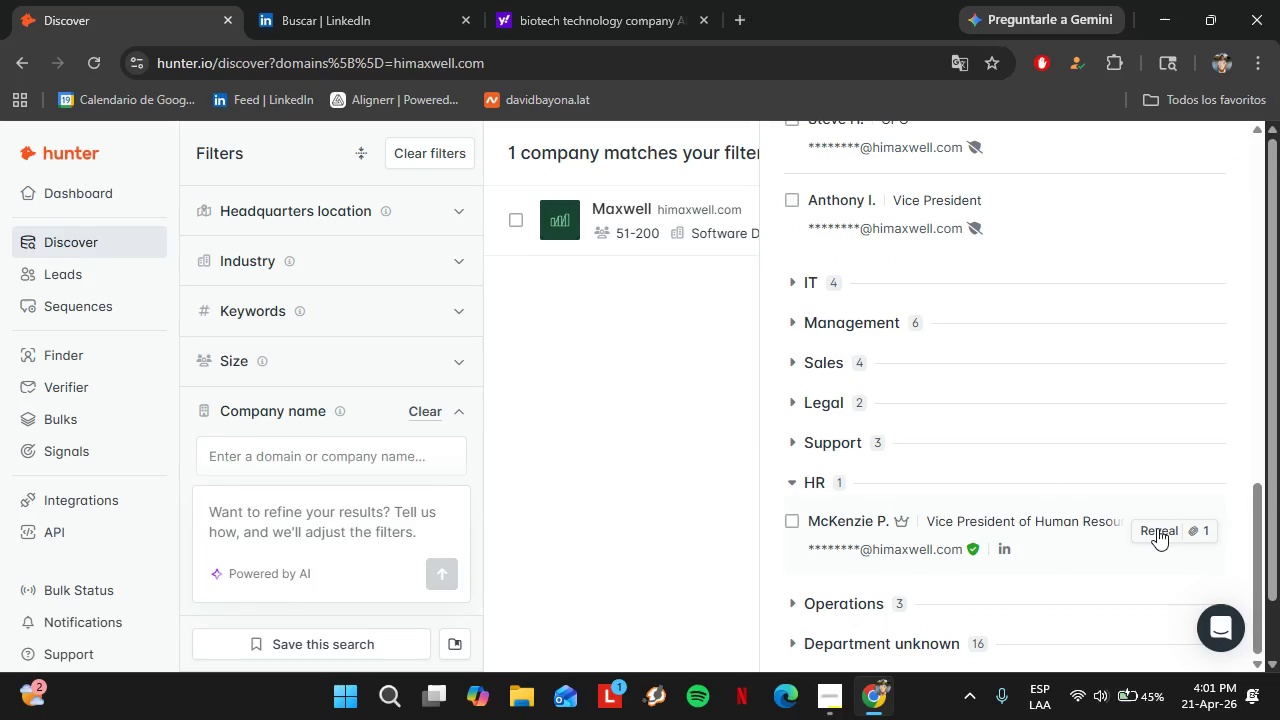 
left_click([1157, 528])
 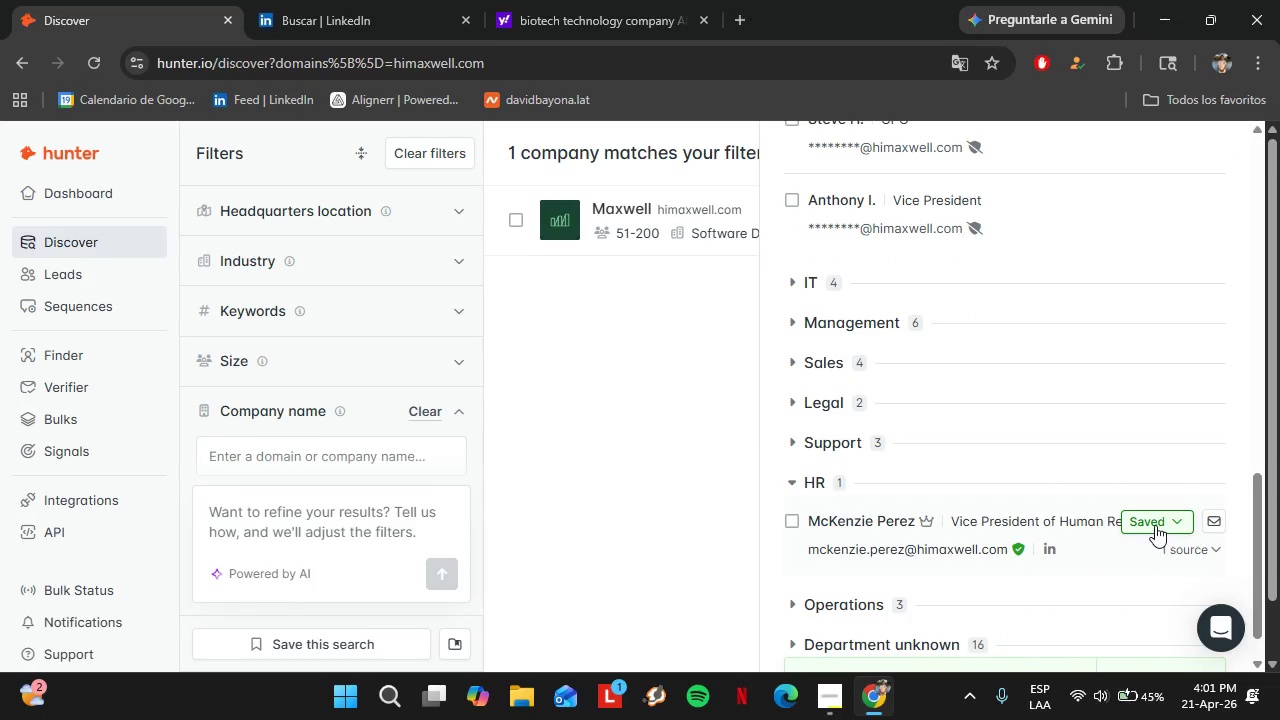 
left_click([1154, 524])
 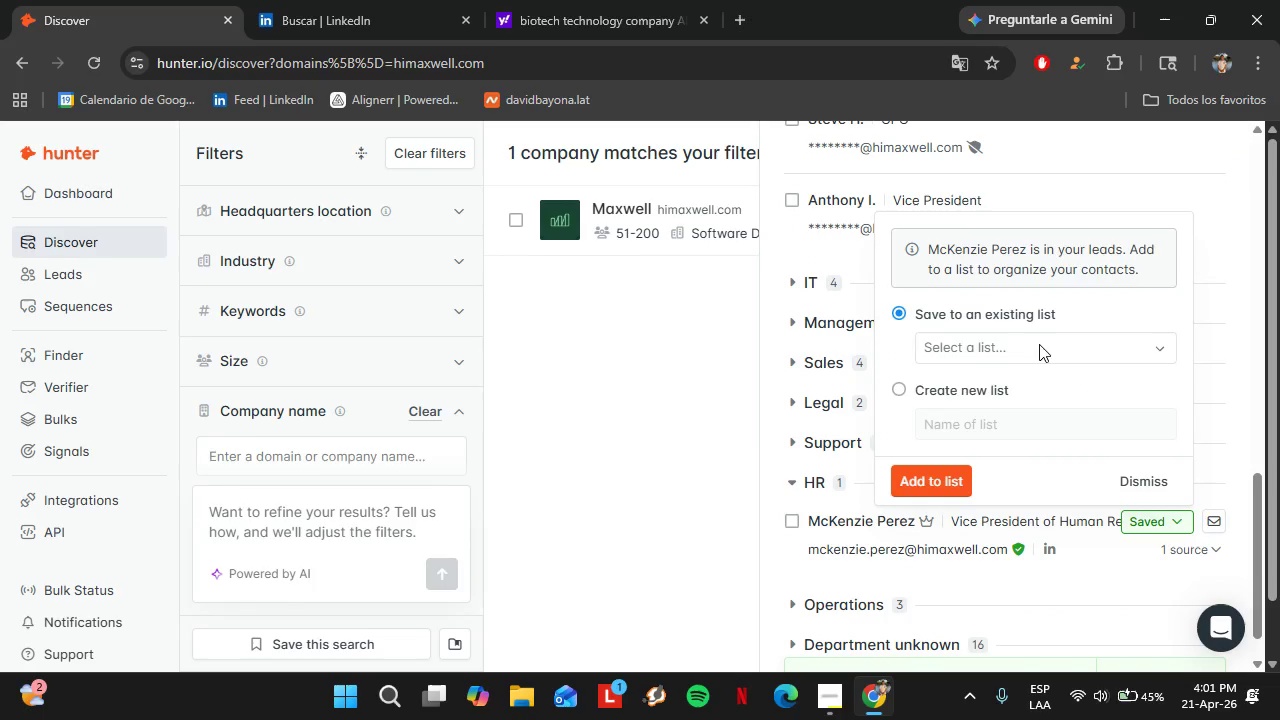 
double_click([1039, 344])
 